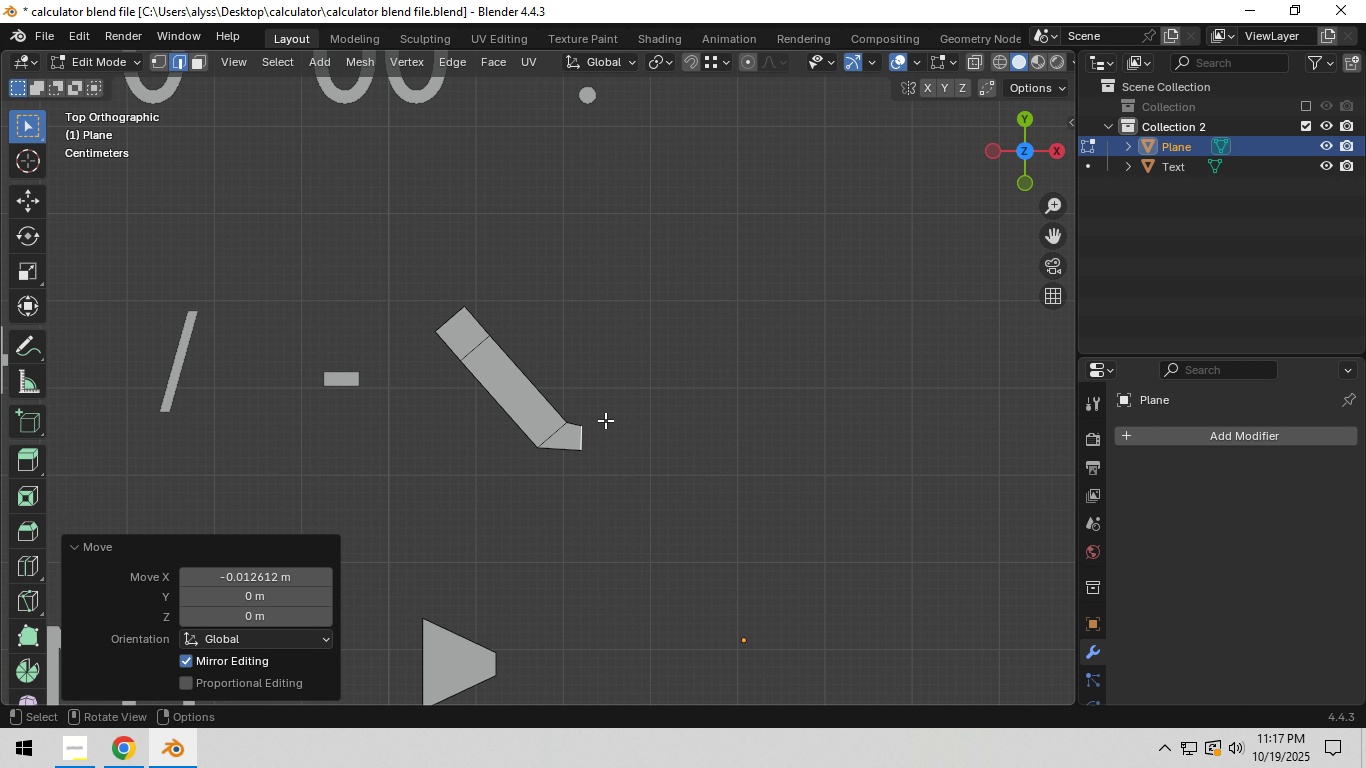 
left_click([605, 420])
 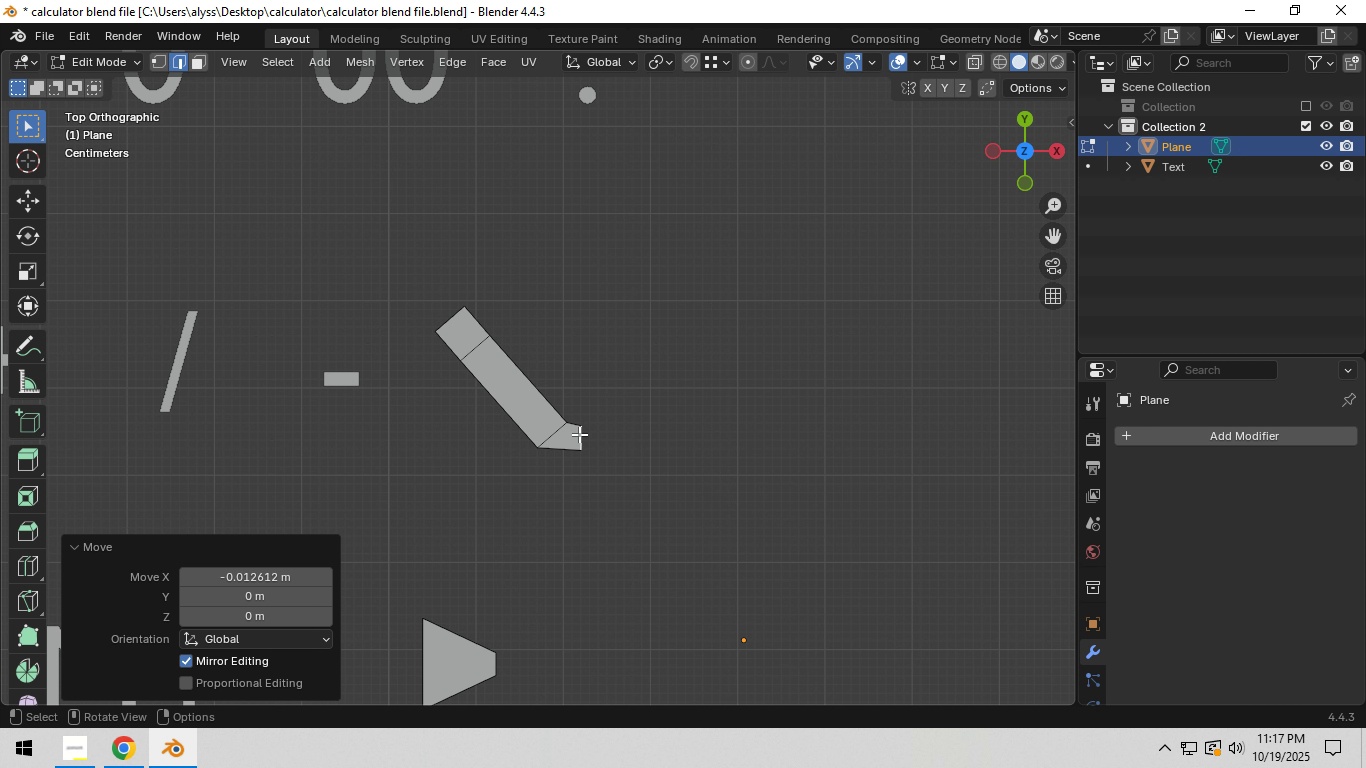 
type(GX)
 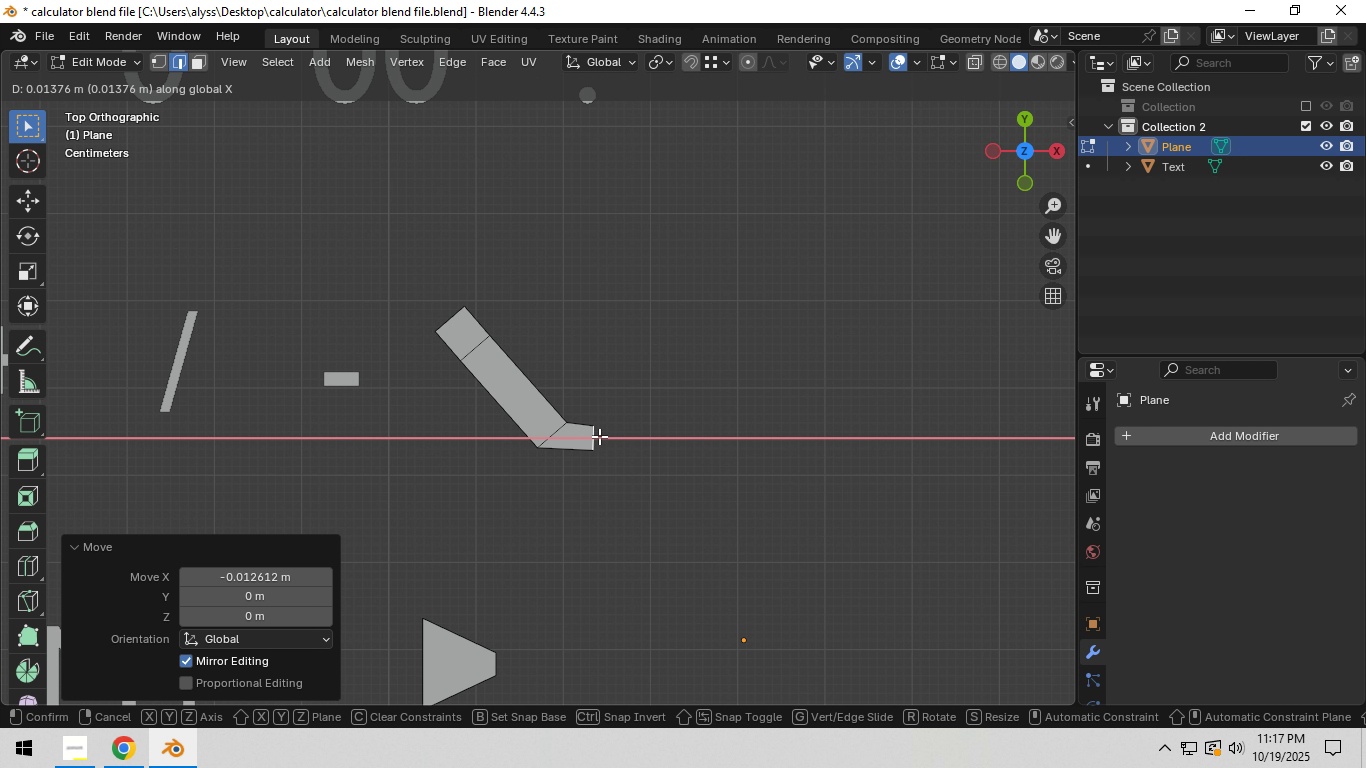 
left_click([599, 436])
 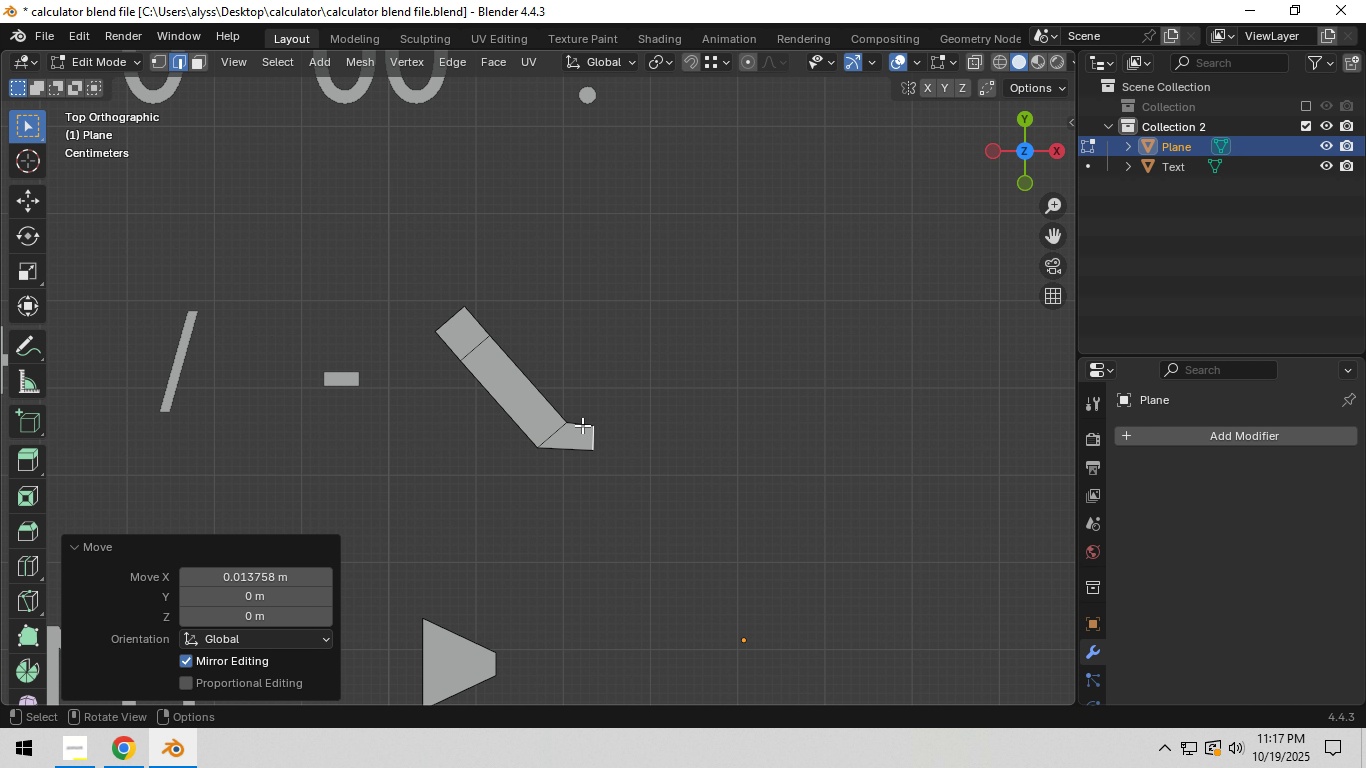 
left_click([581, 424])
 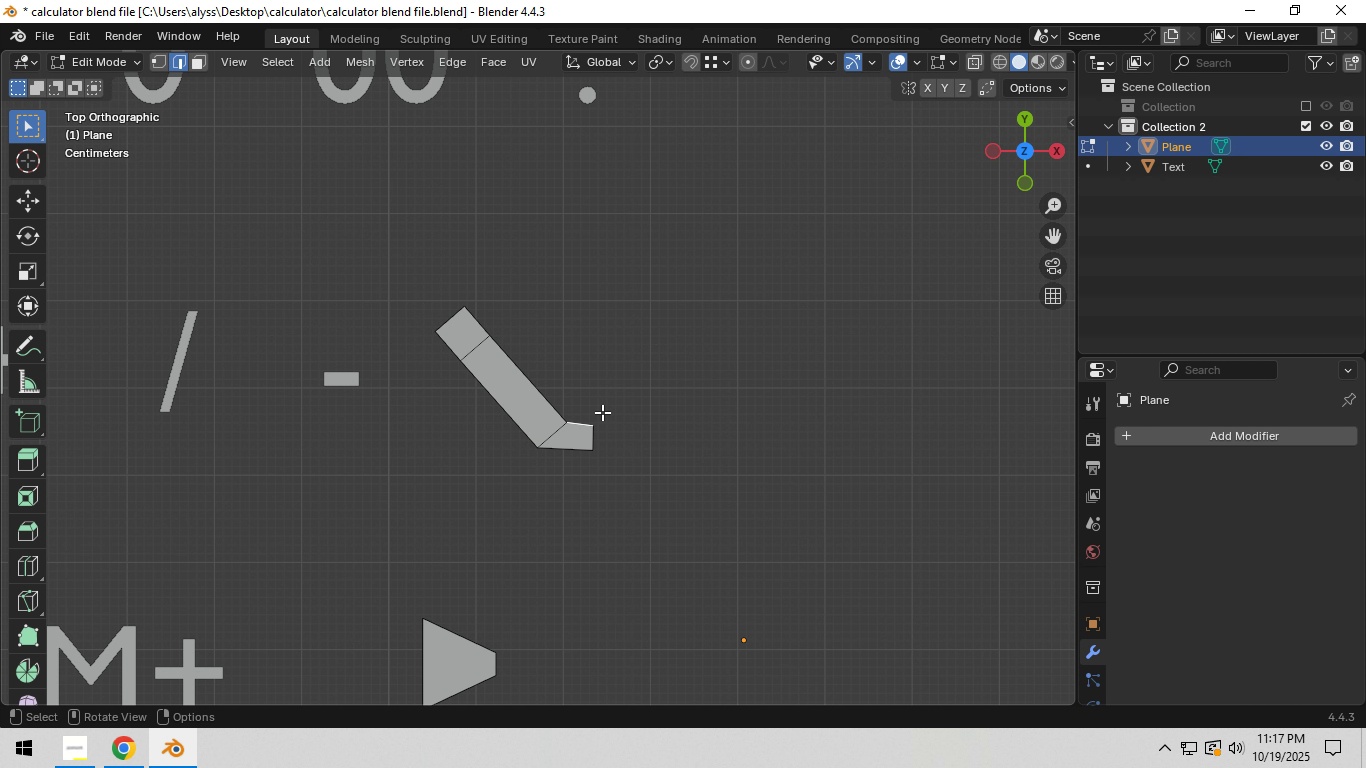 
hold_key(key=ShiftLeft, duration=0.58)
 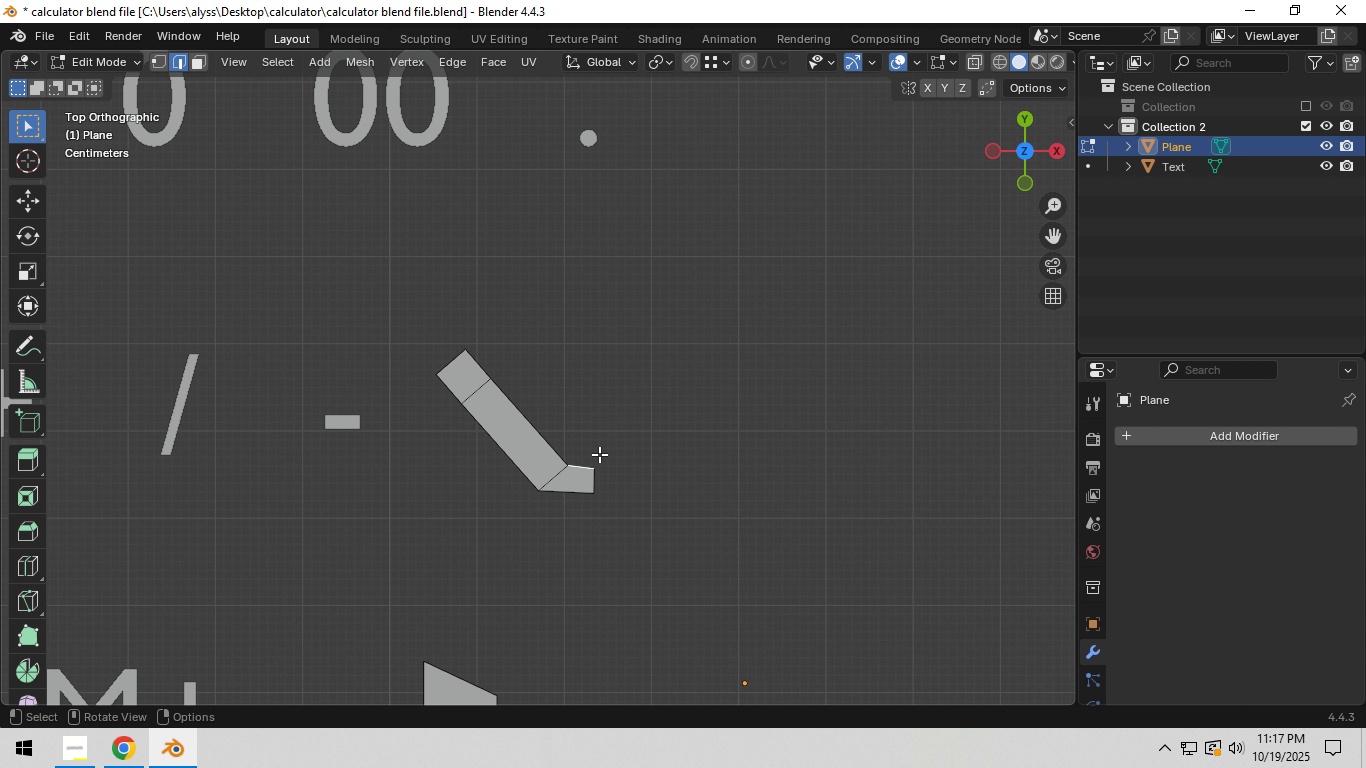 
key(E)
 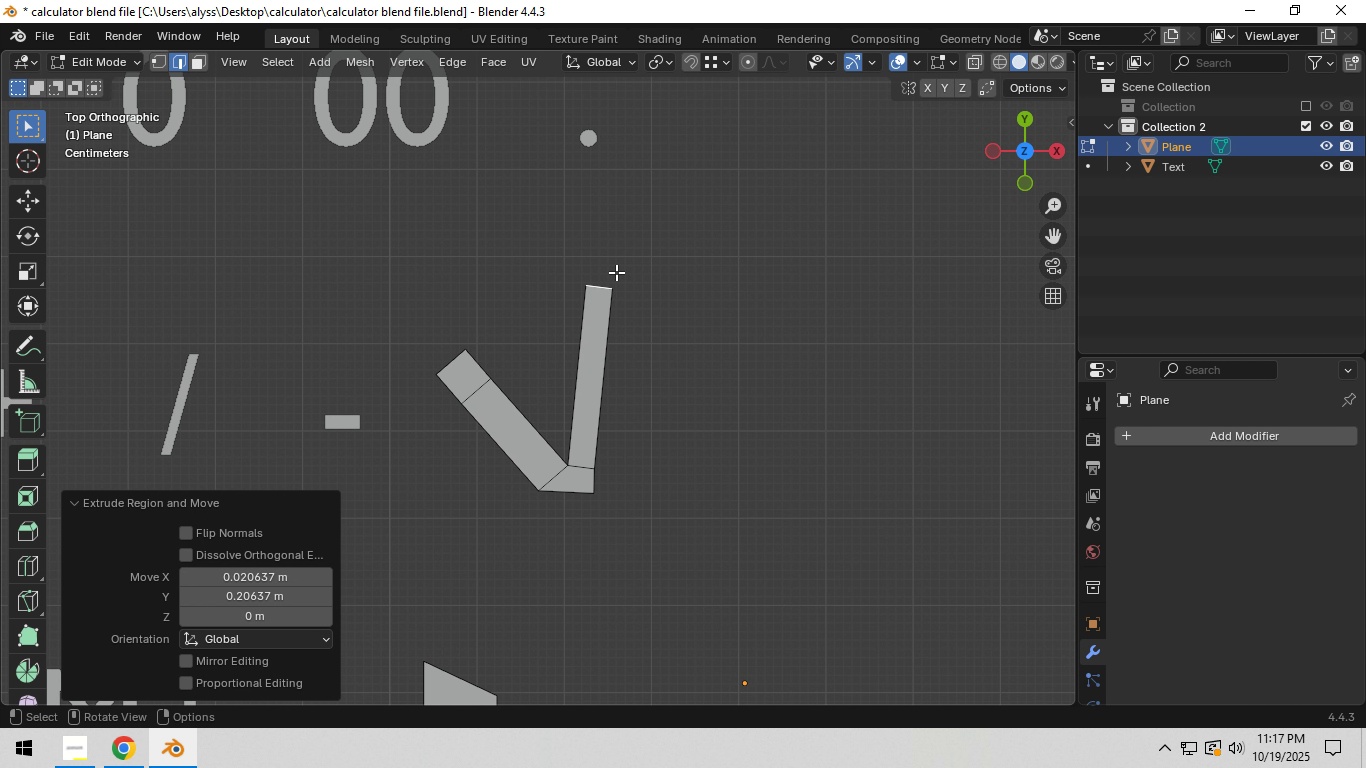 
left_click([616, 272])
 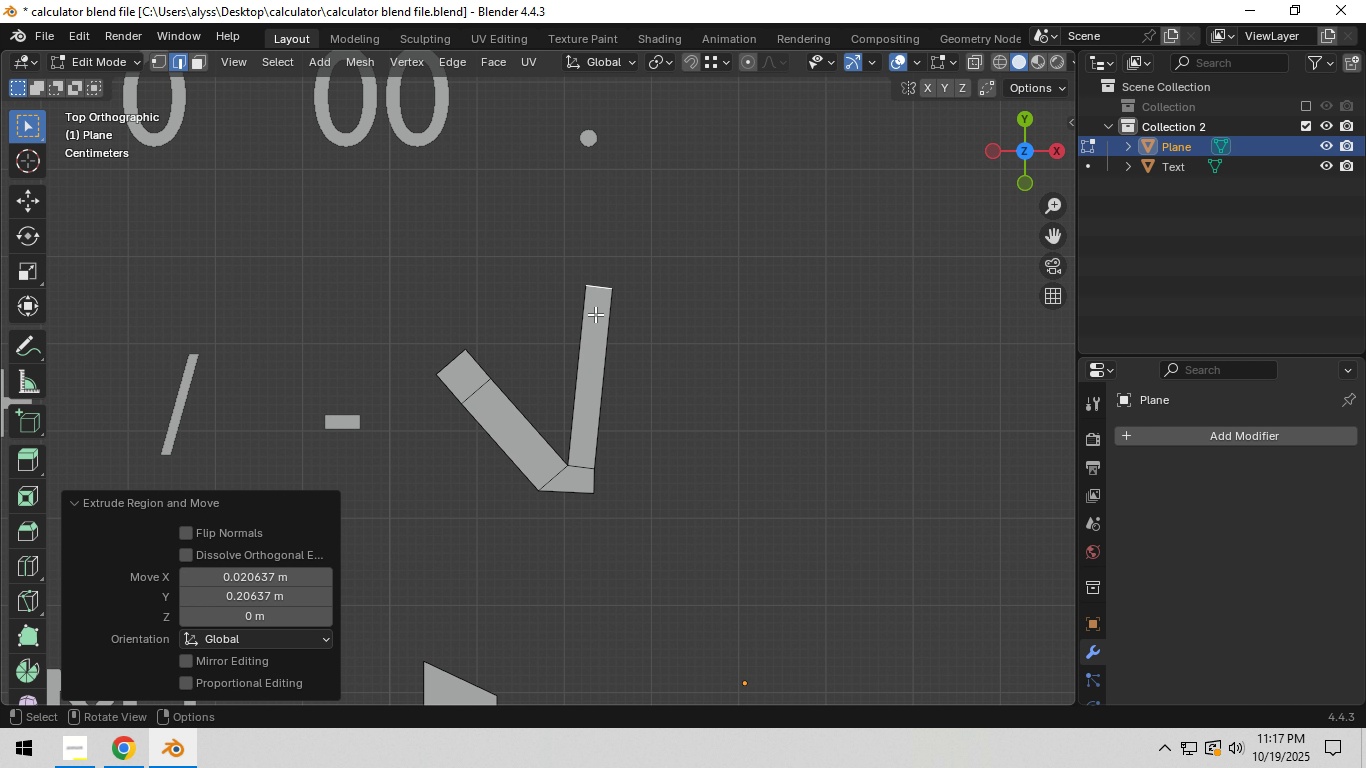 
key(Control+R)
 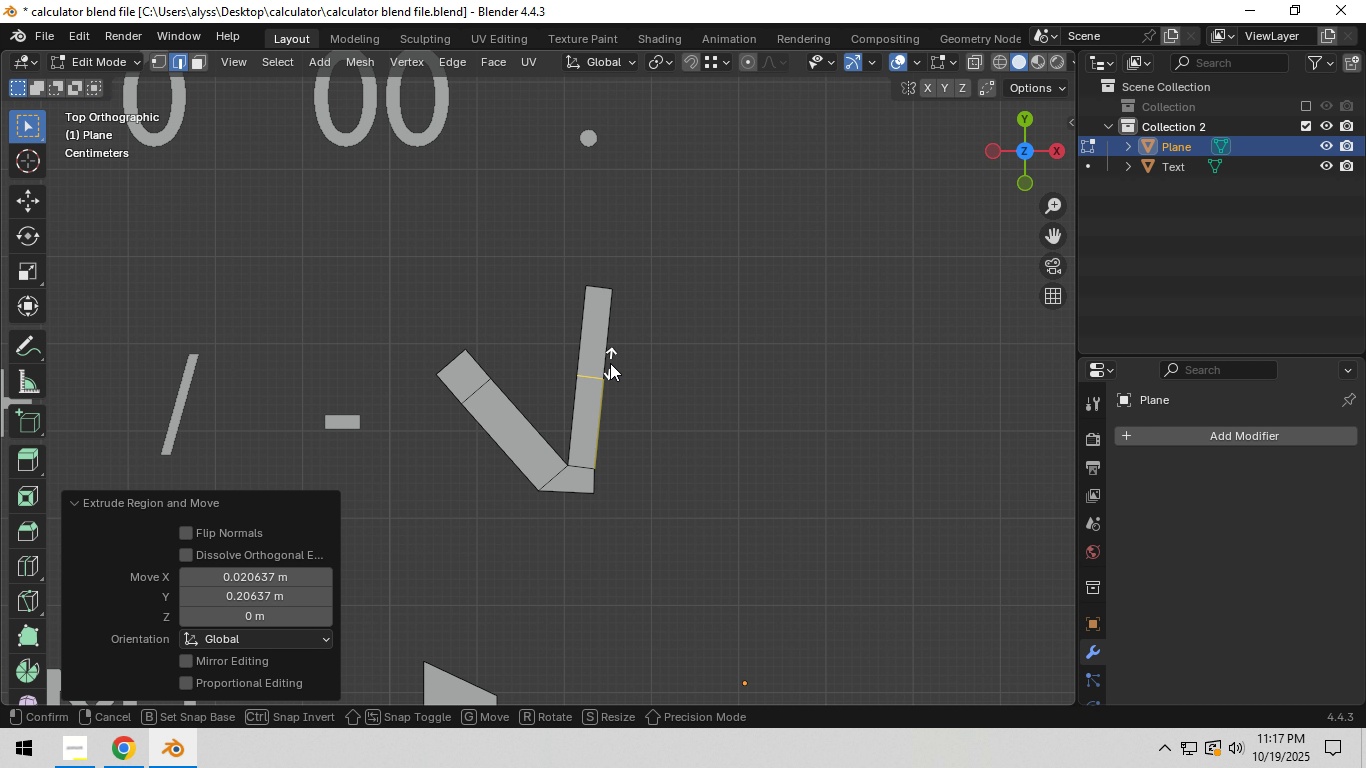 
left_click([610, 363])
 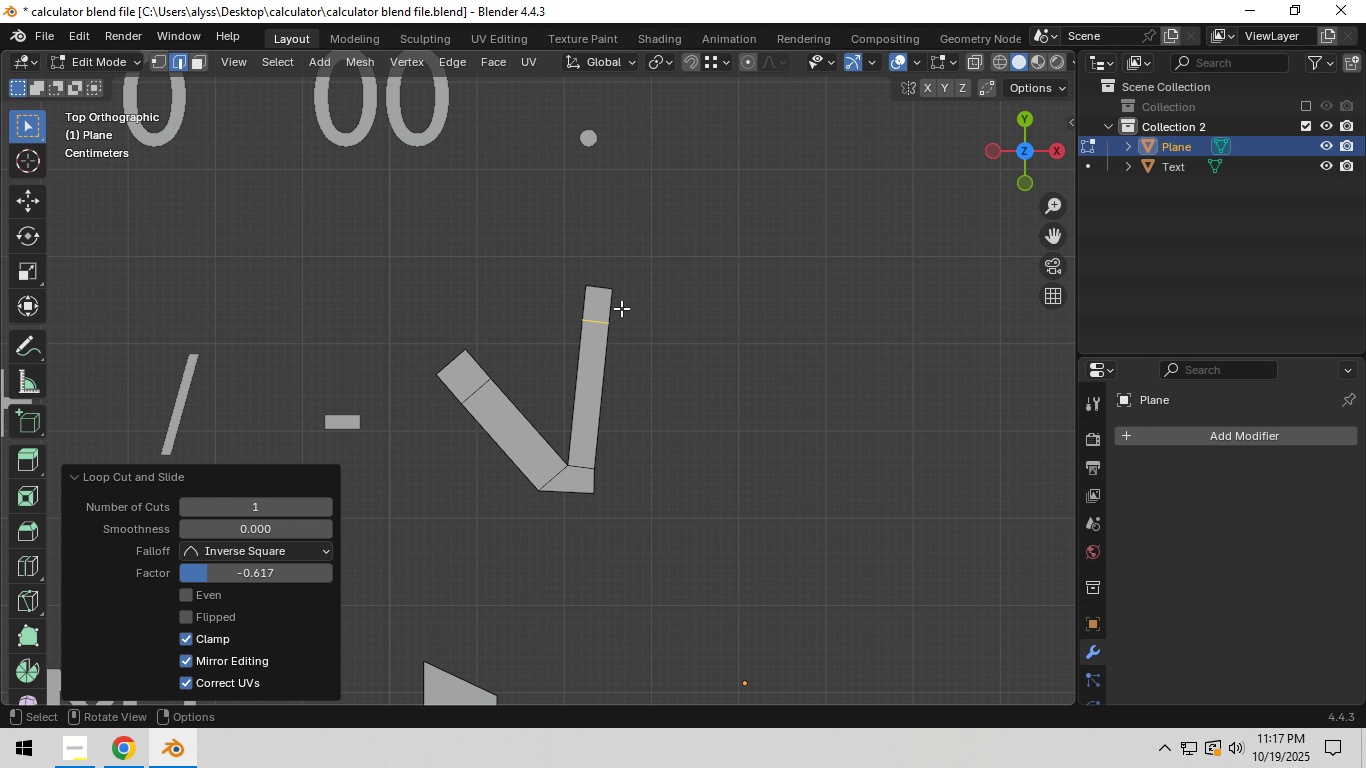 
double_click([615, 308])
 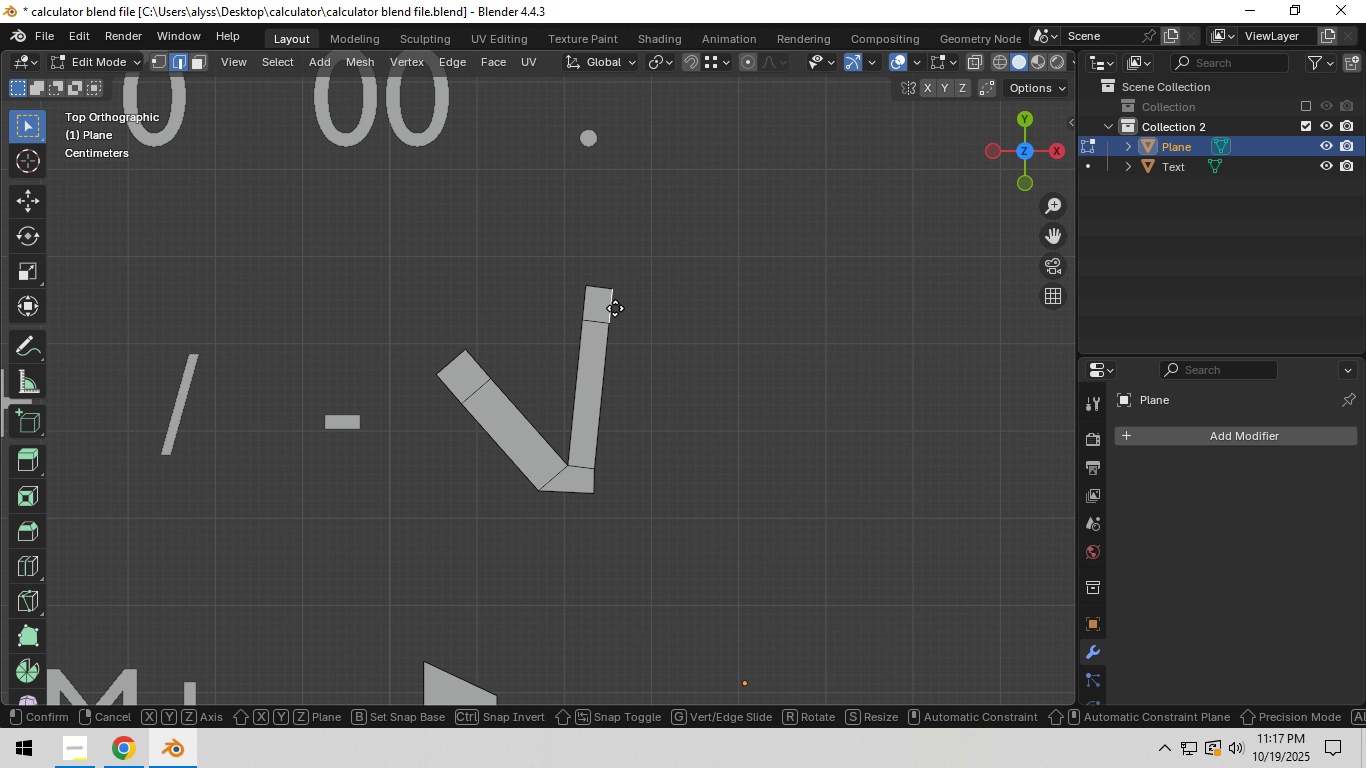 
key(E)
 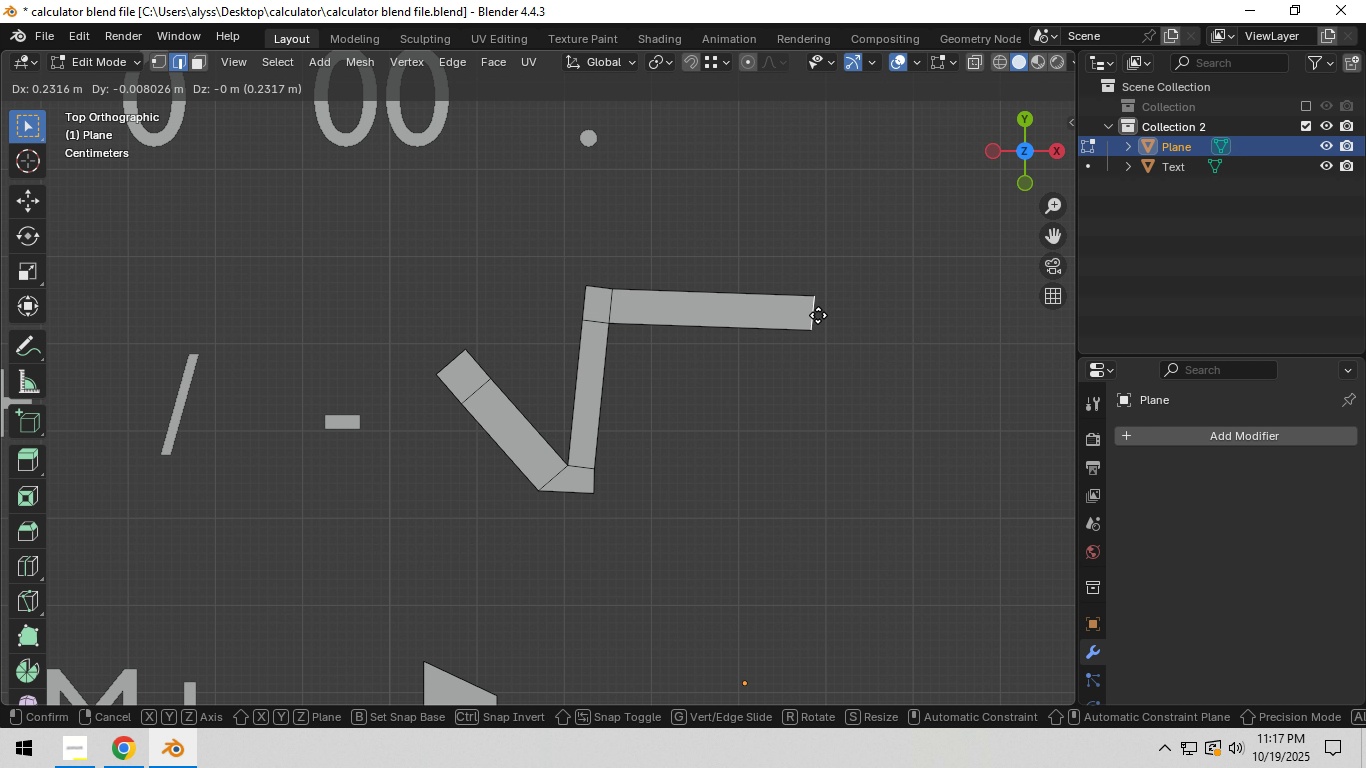 
left_click([832, 310])
 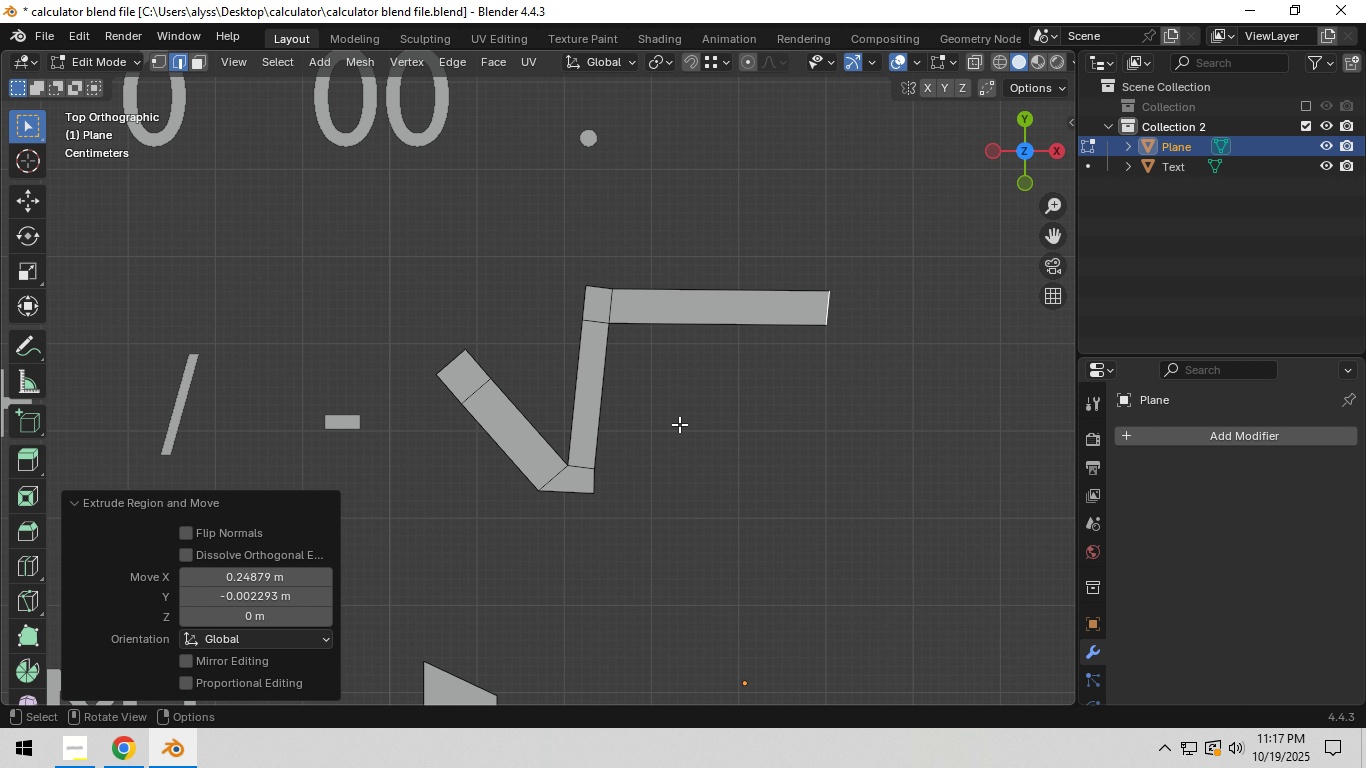 
key(Shift+ShiftLeft)
 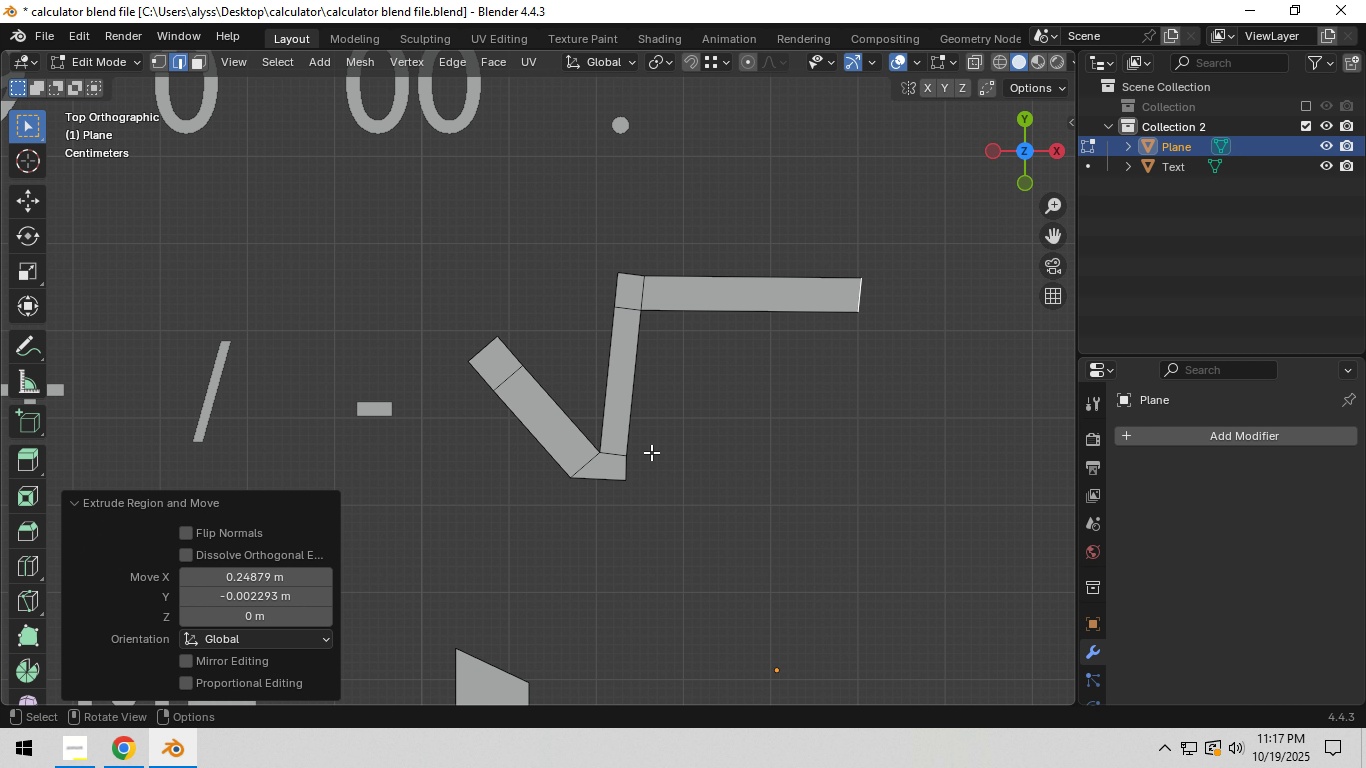 
key(1)
 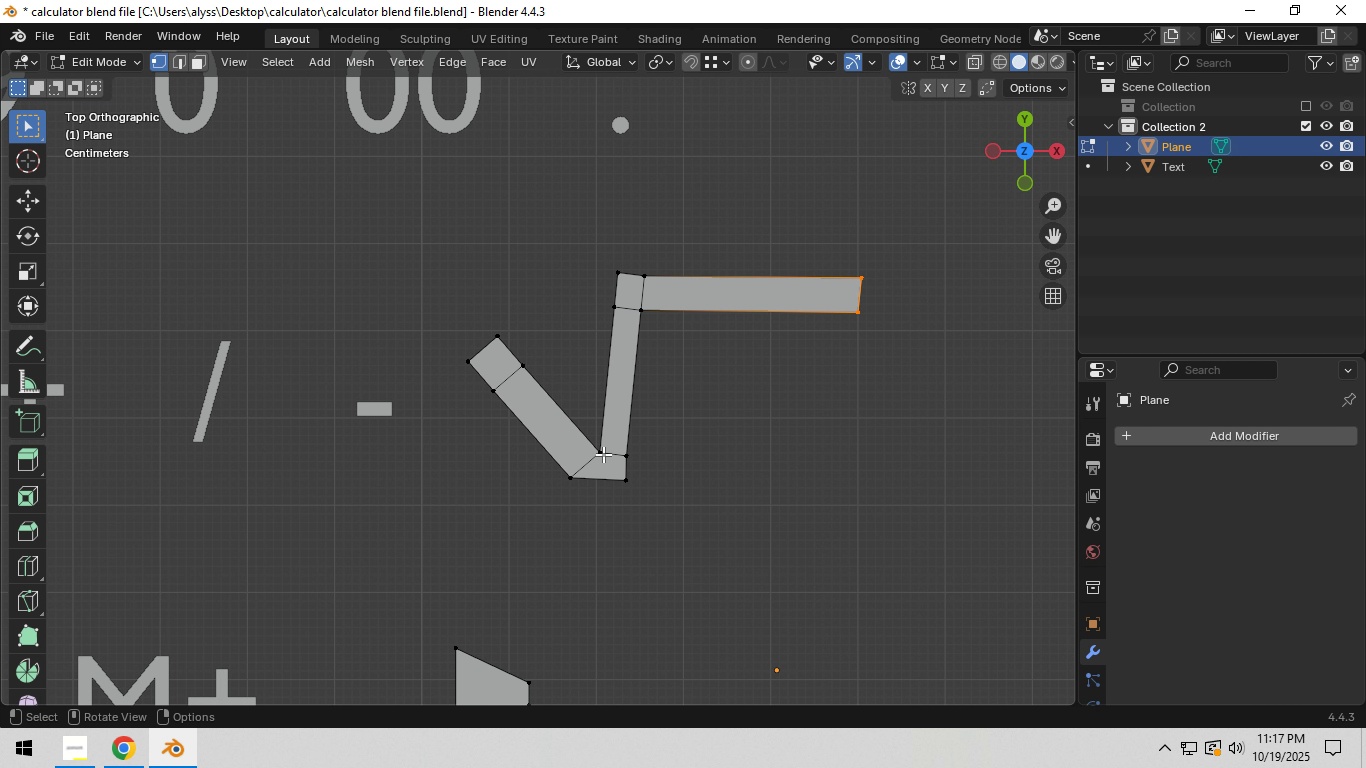 
left_click([602, 454])
 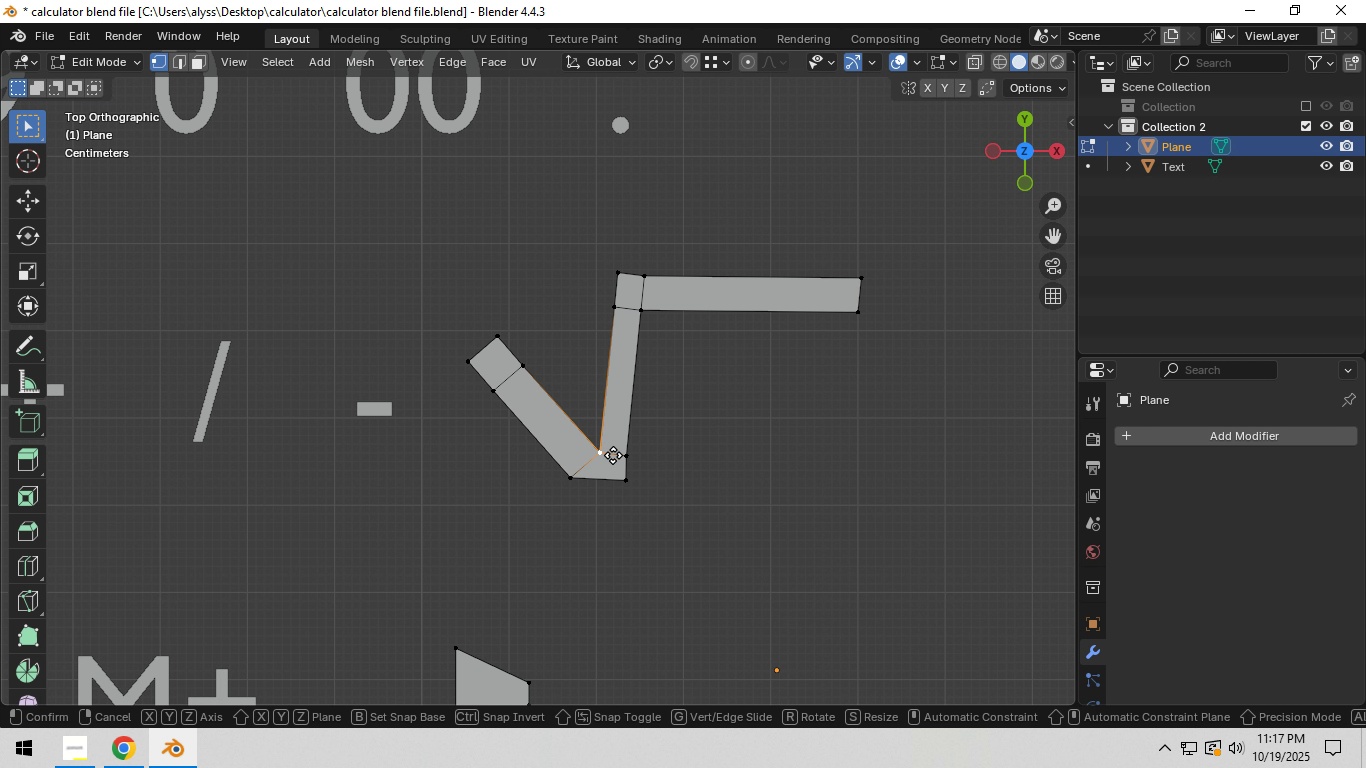 
key(G)
 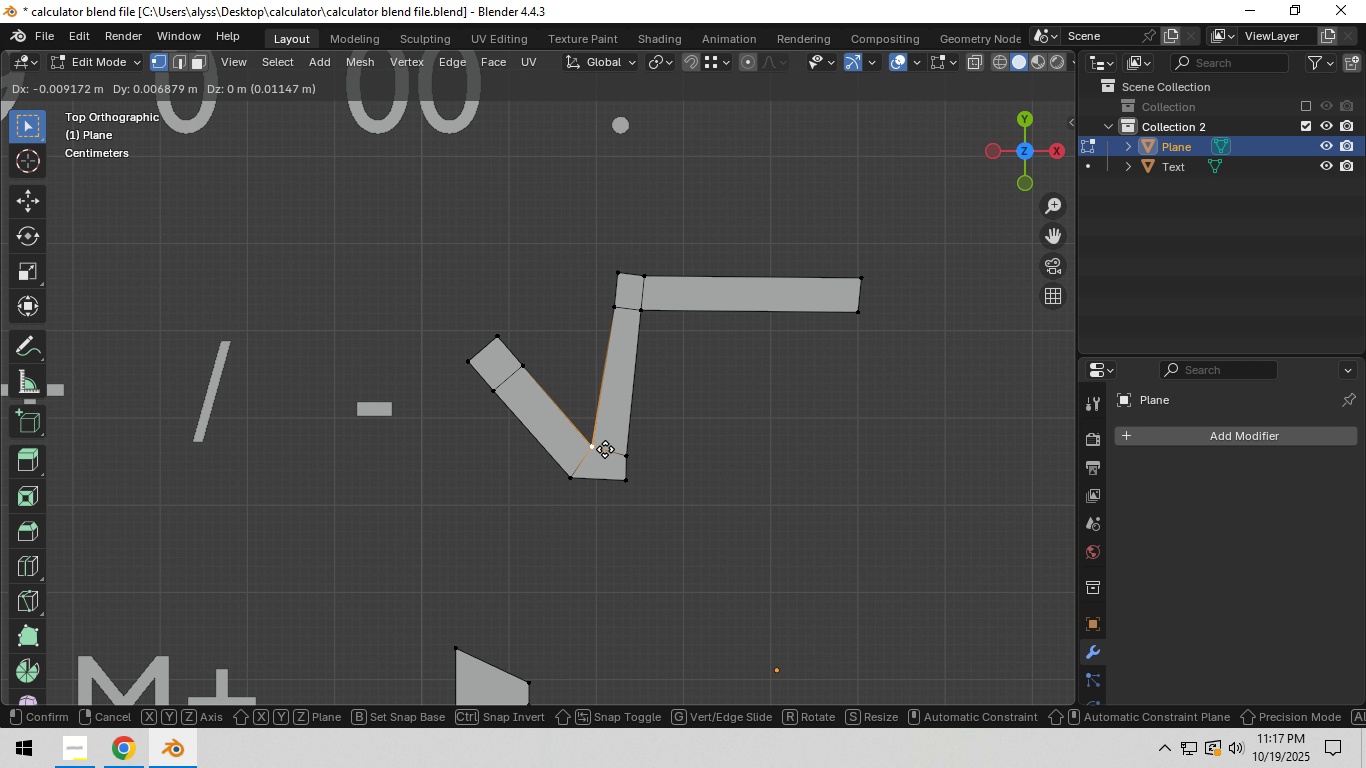 
left_click([605, 449])
 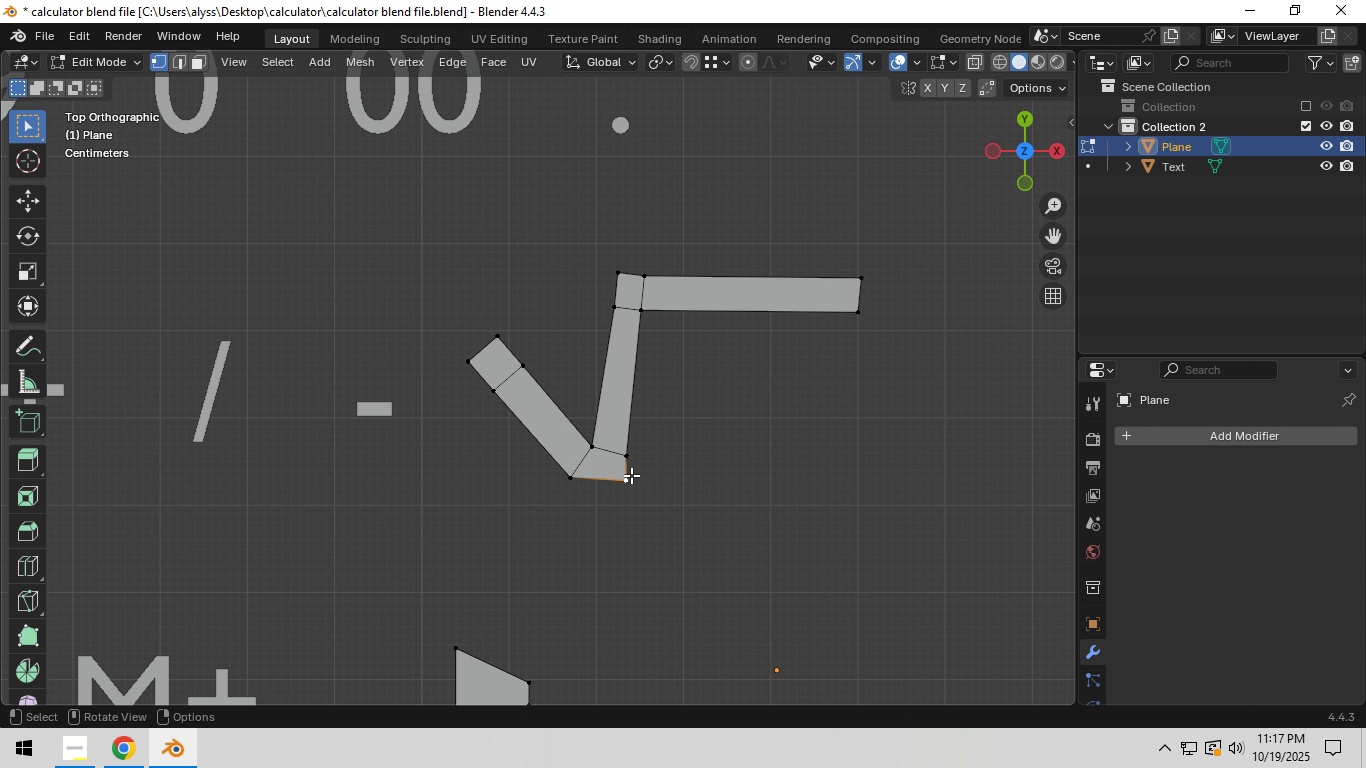 
left_click([631, 475])
 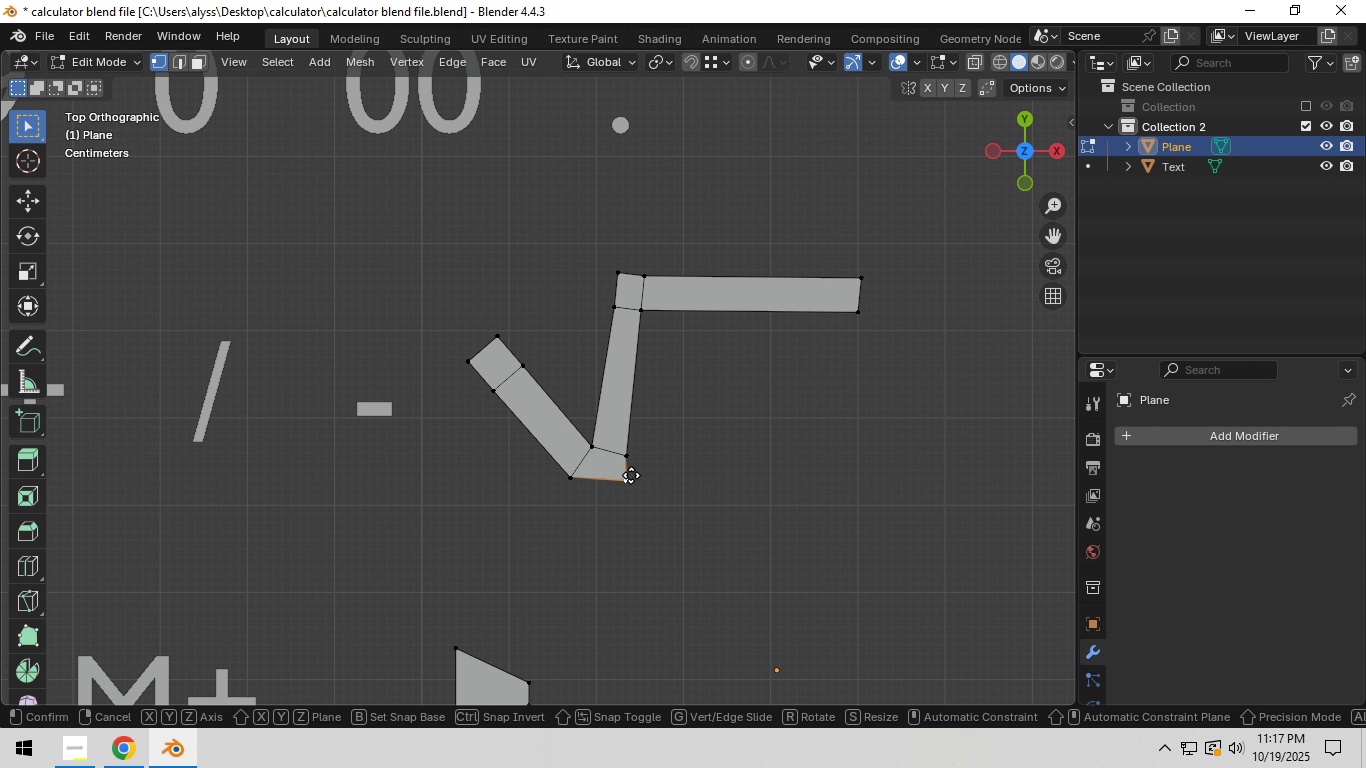 
key(G)
 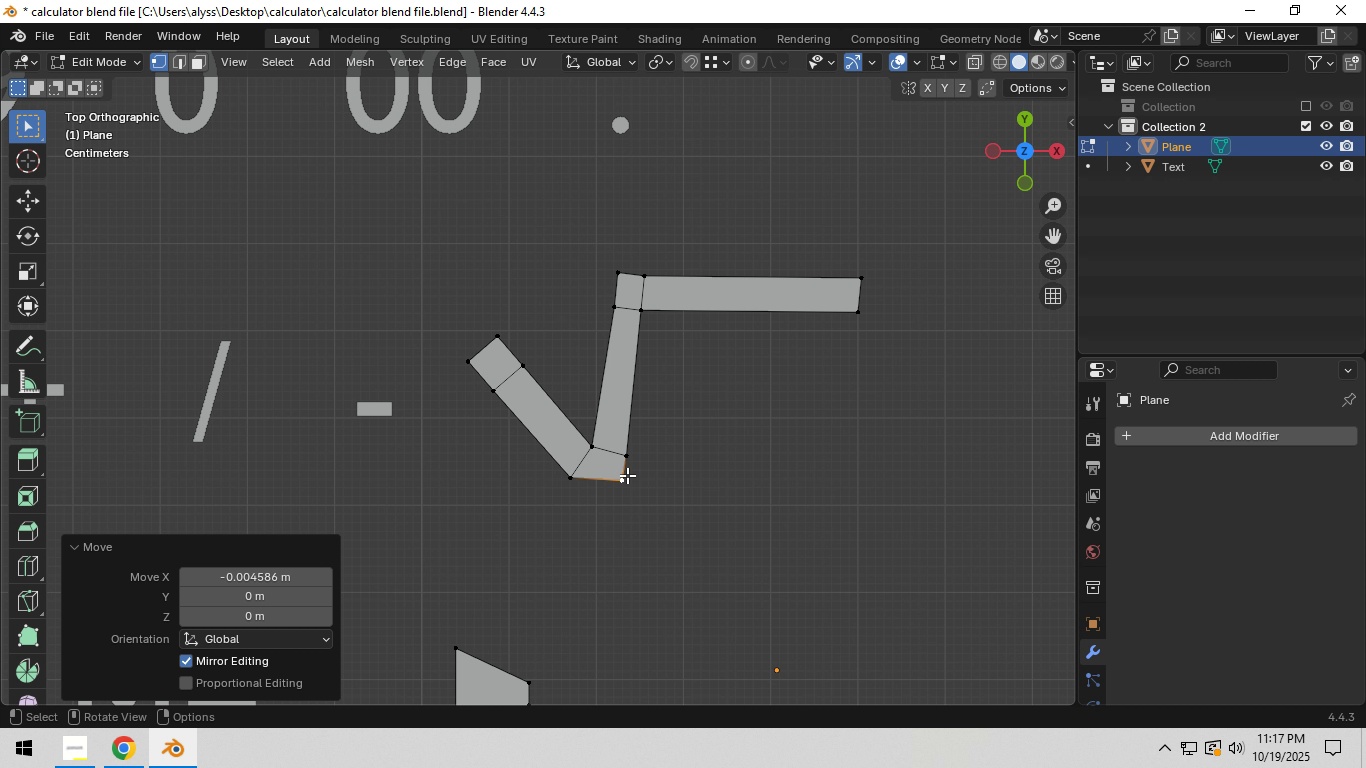 
left_click([627, 475])
 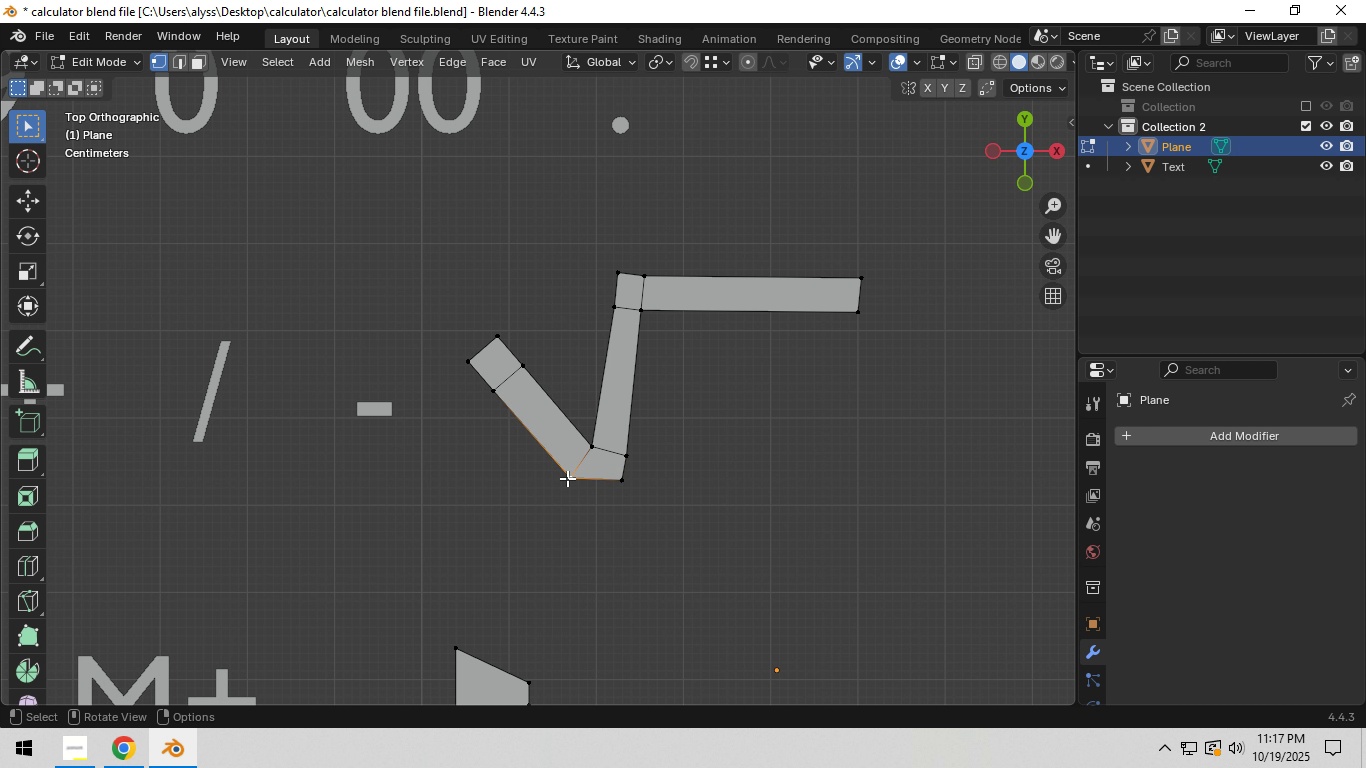 
left_click([567, 478])
 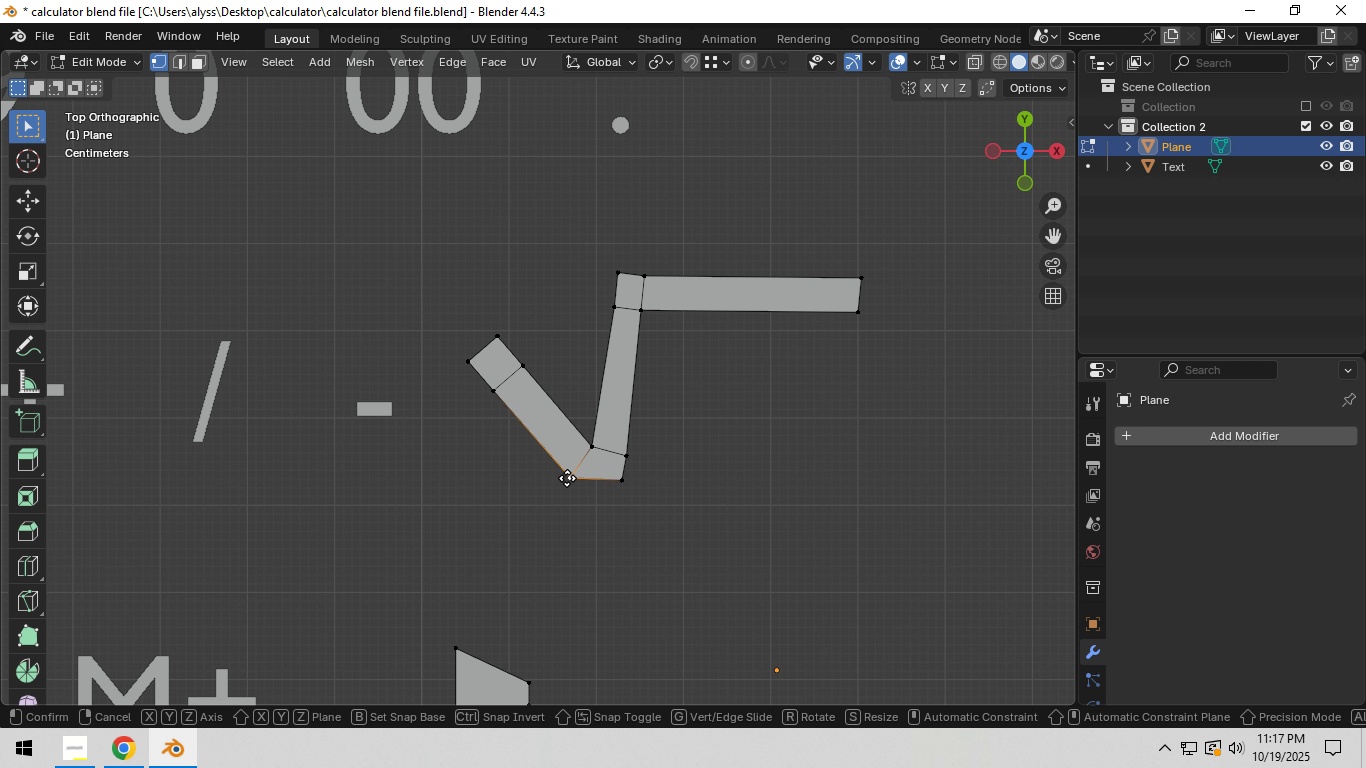 
key(G)
 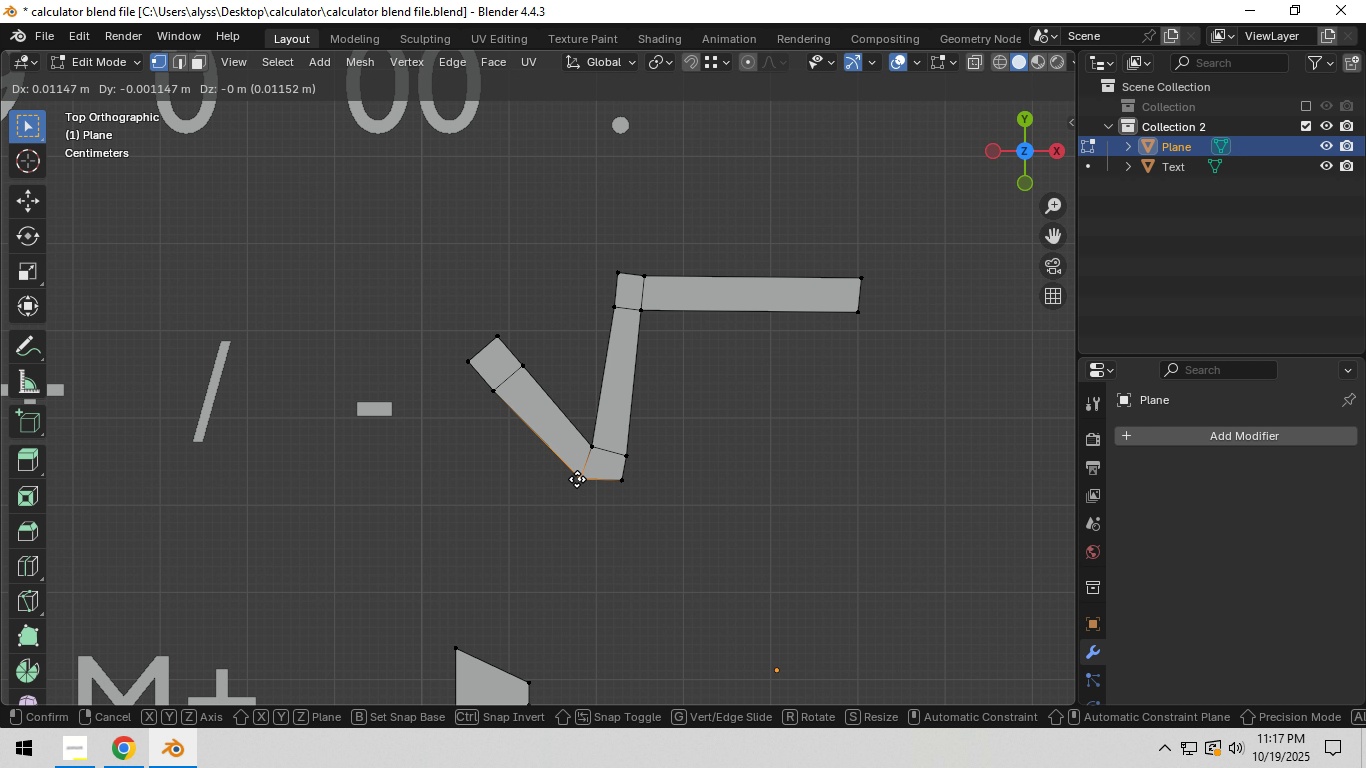 
left_click([577, 479])
 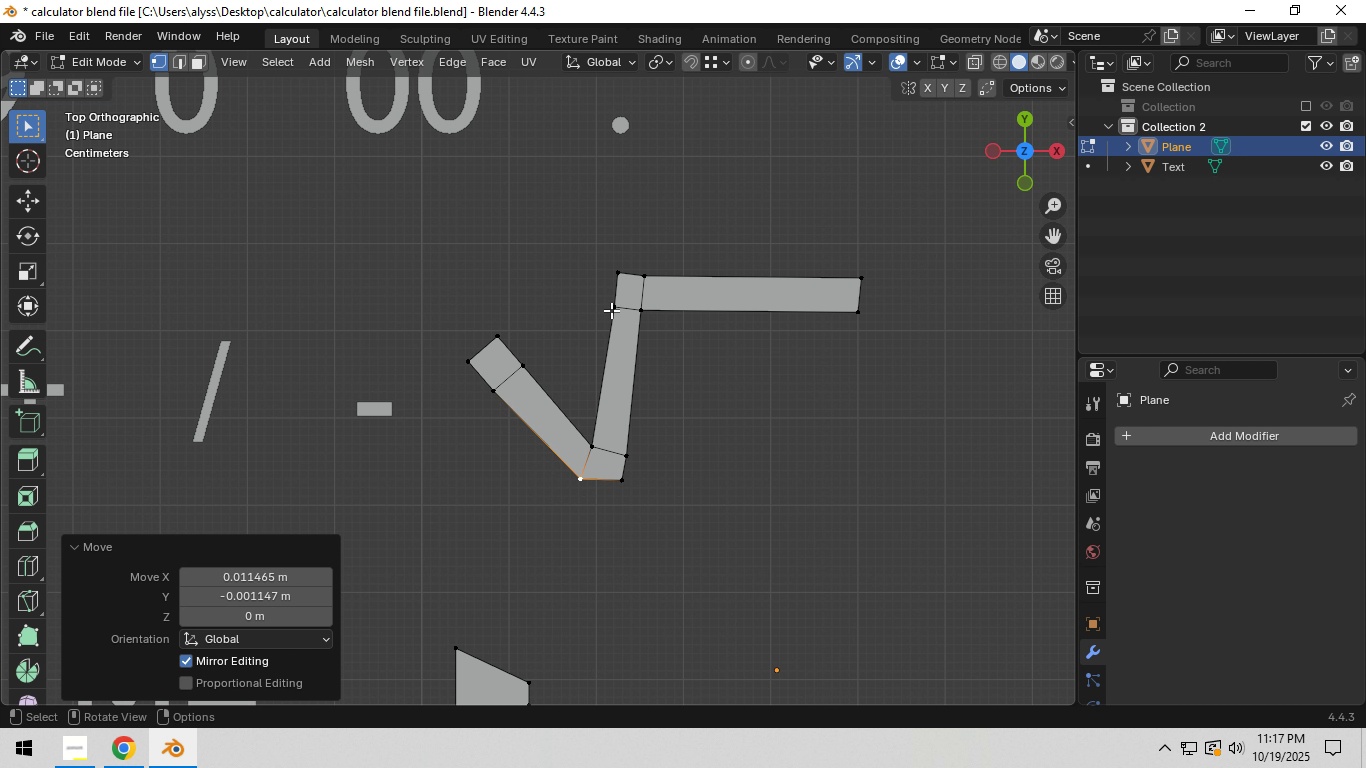 
left_click([611, 310])
 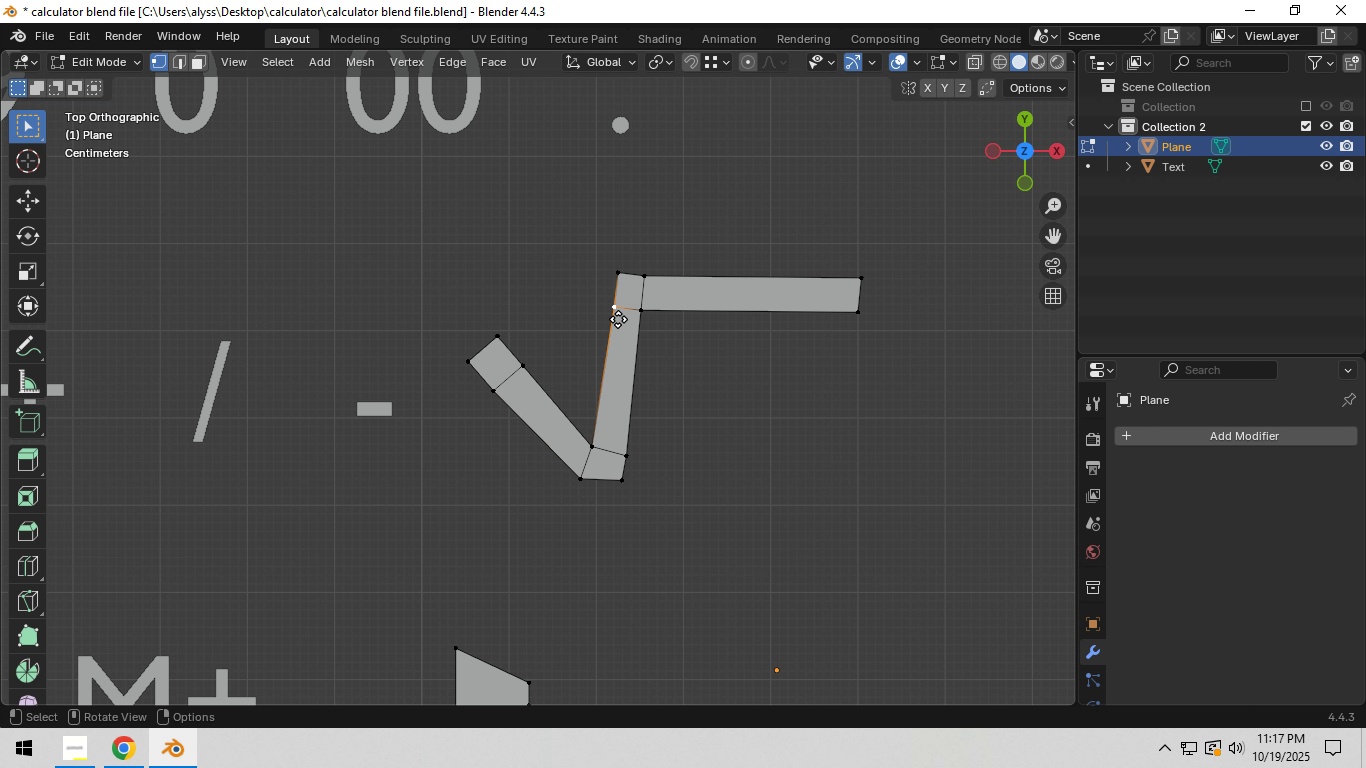 
key(G)
 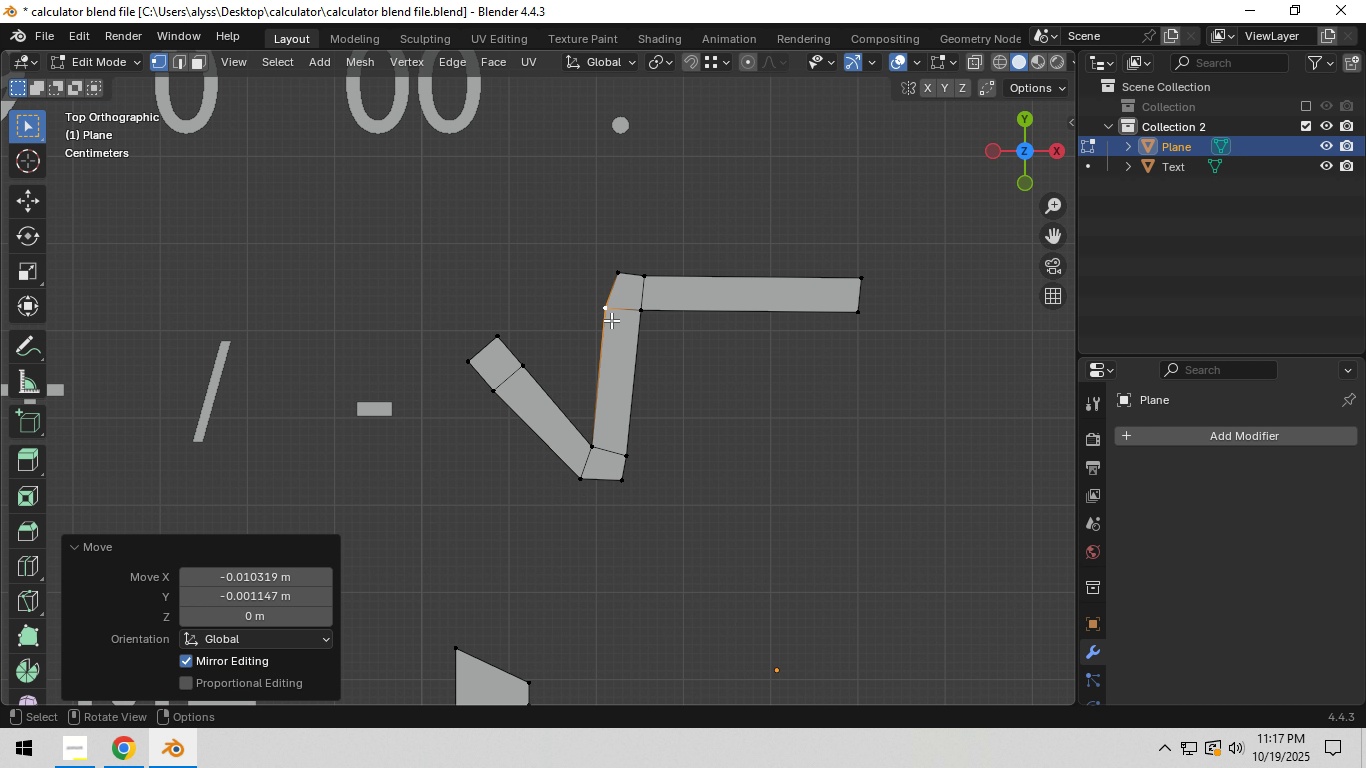 
left_click([611, 320])
 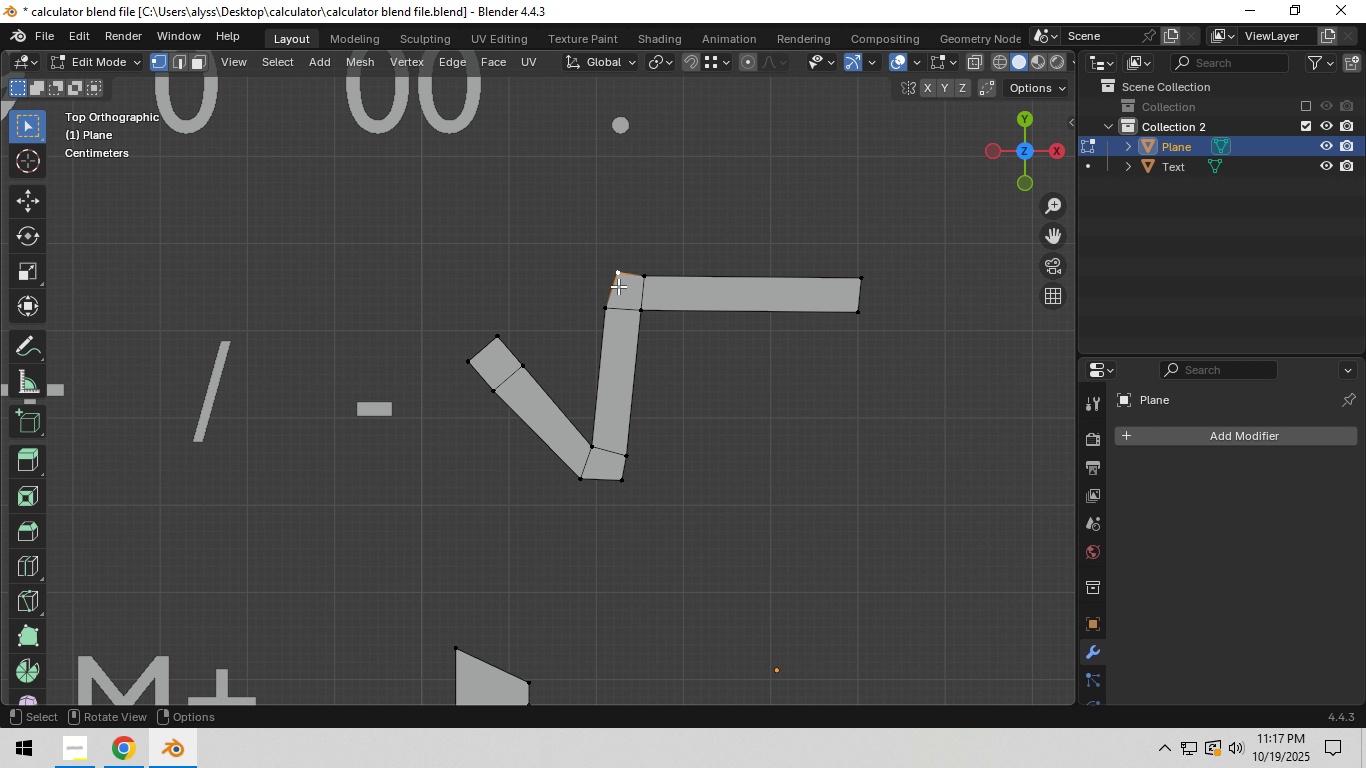 
left_click([618, 286])
 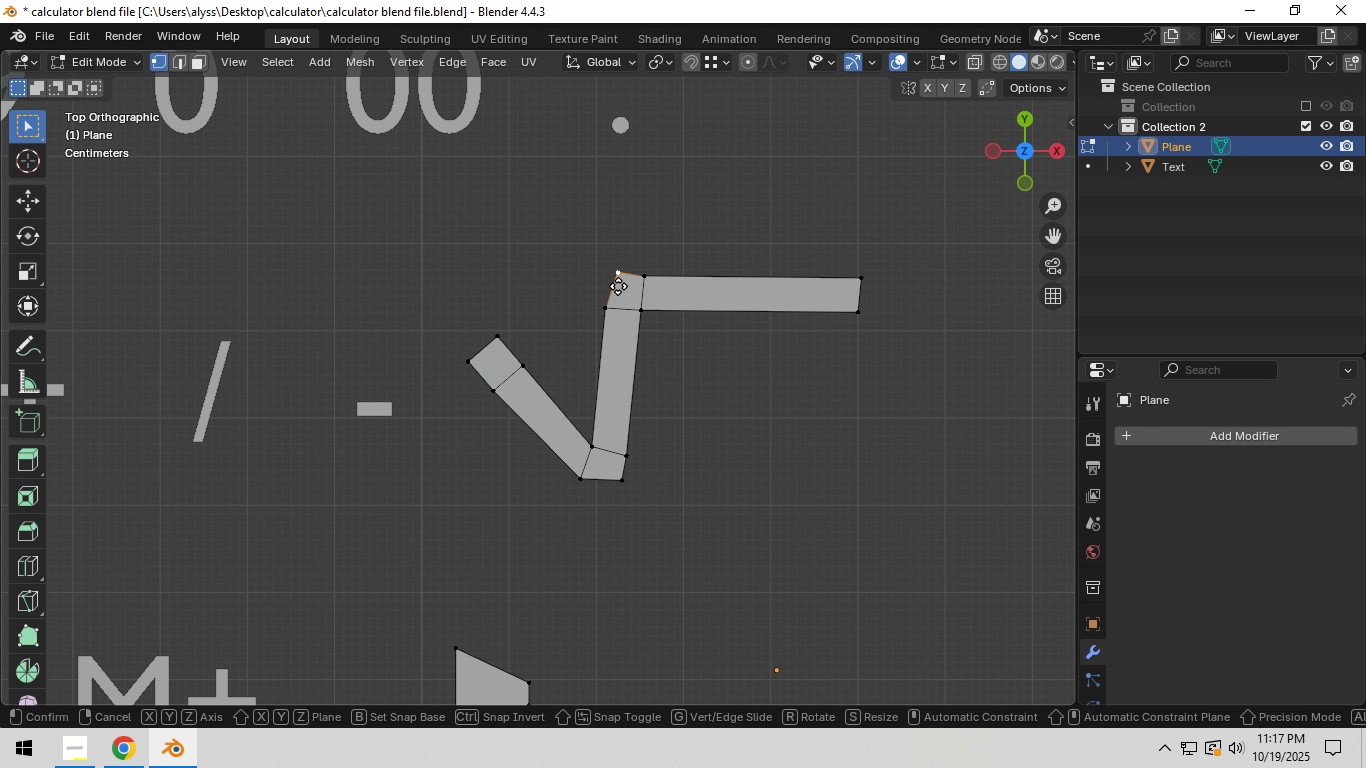 
key(G)
 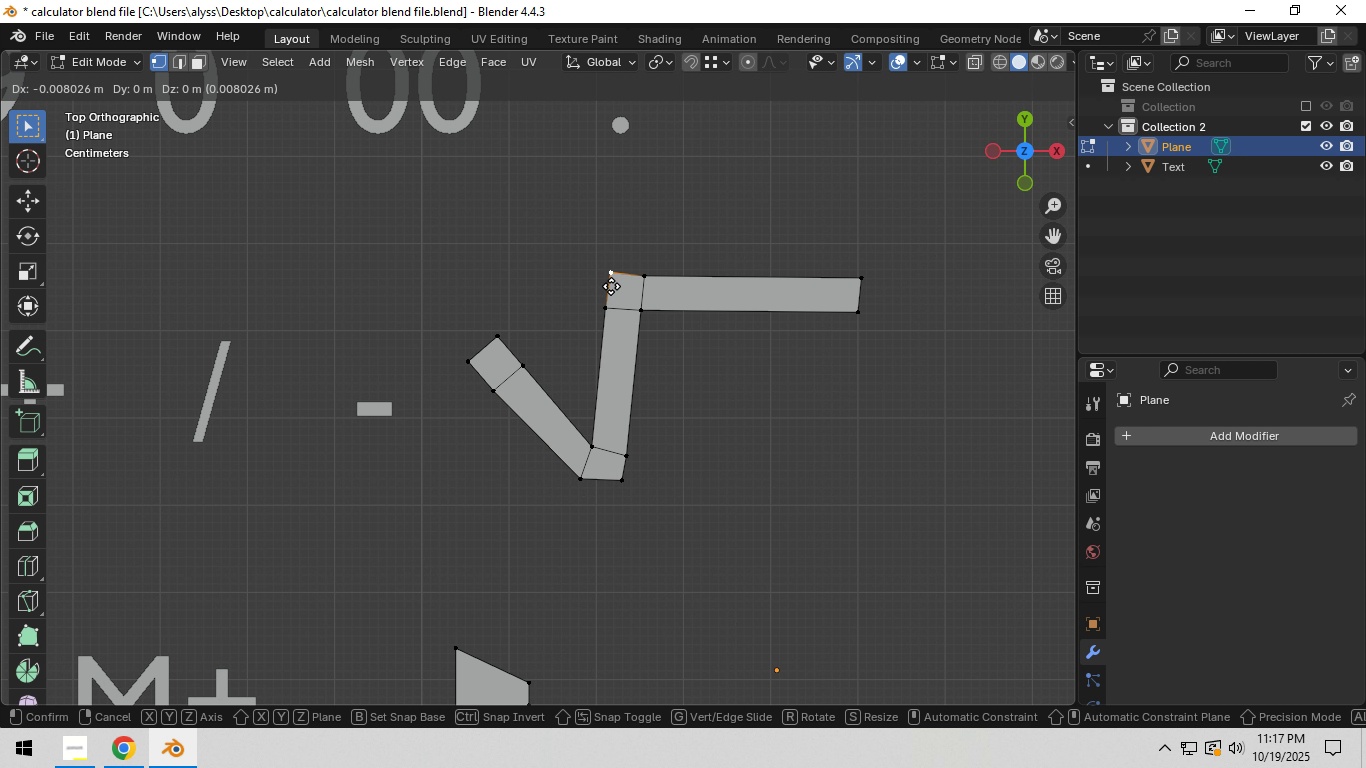 
left_click([611, 286])
 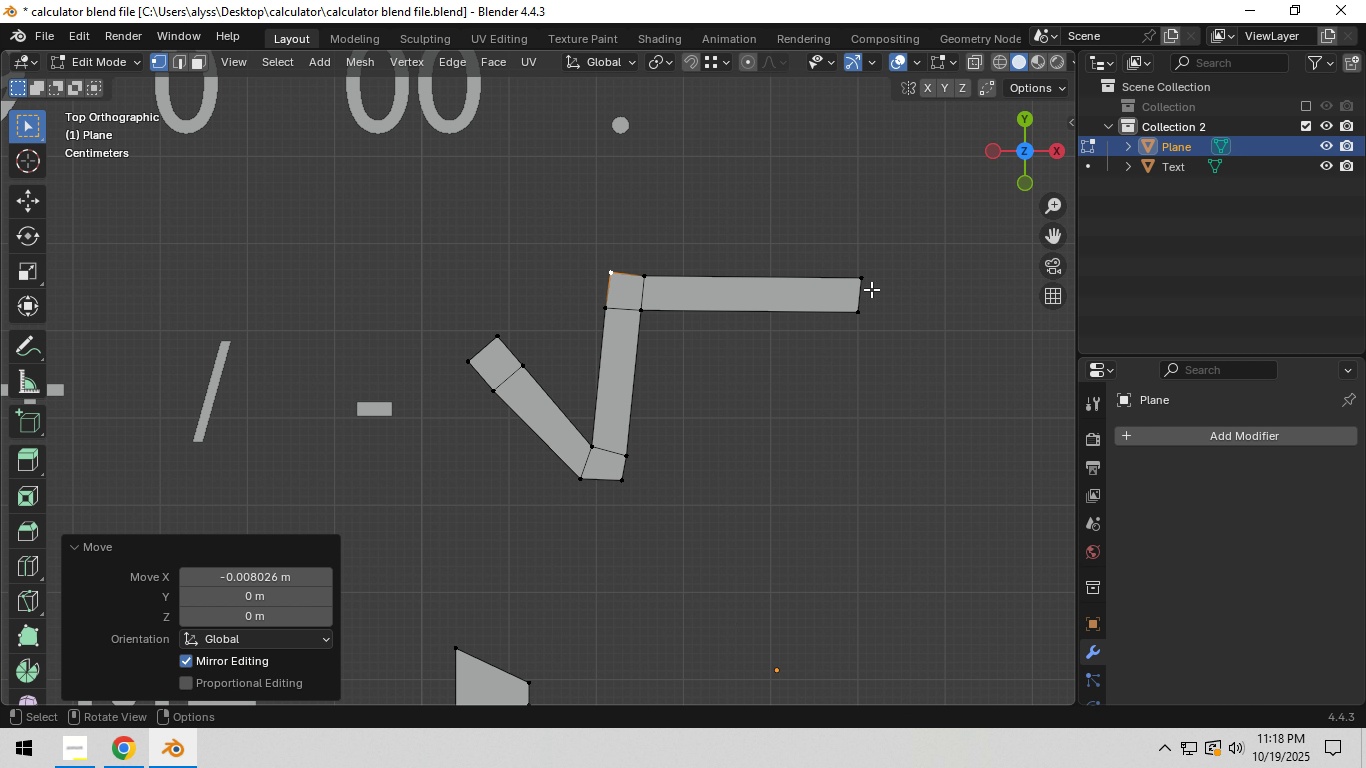 
left_click([864, 283])
 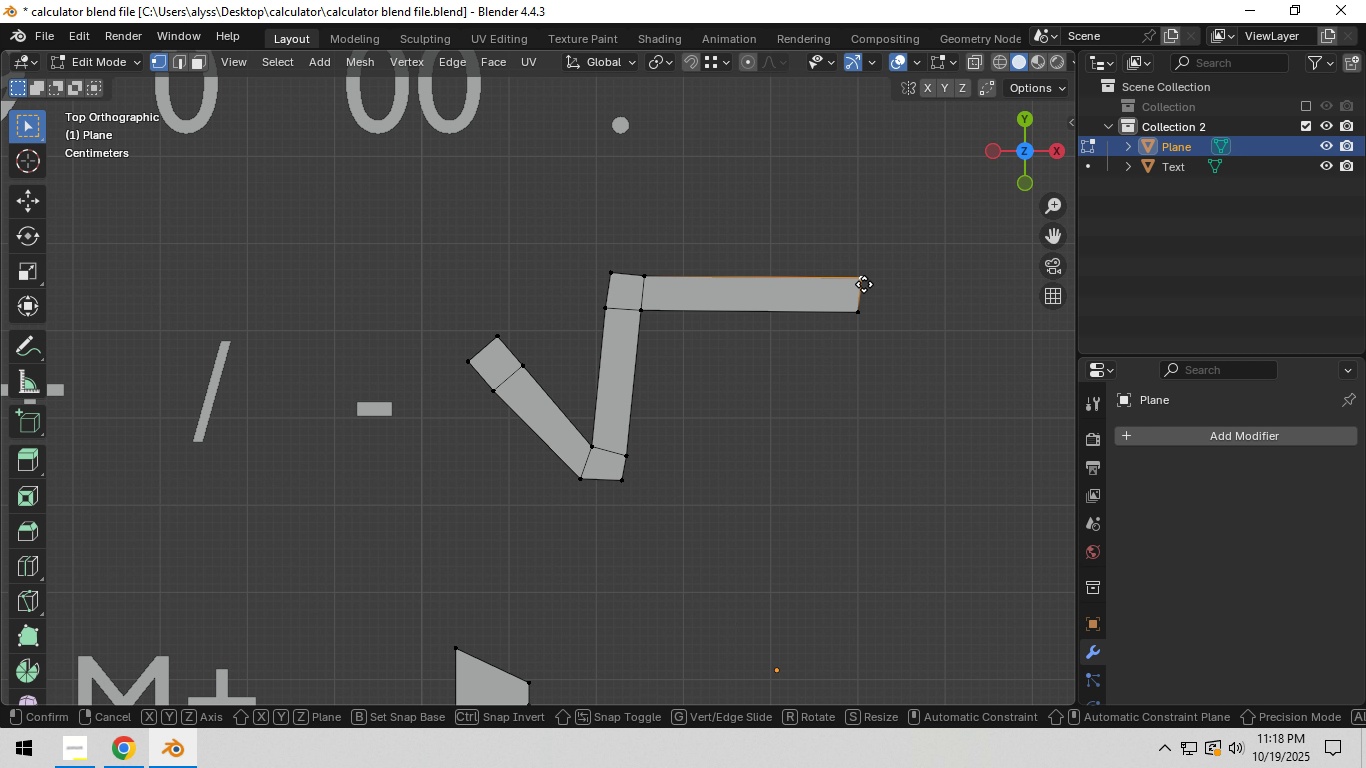 
key(G)
 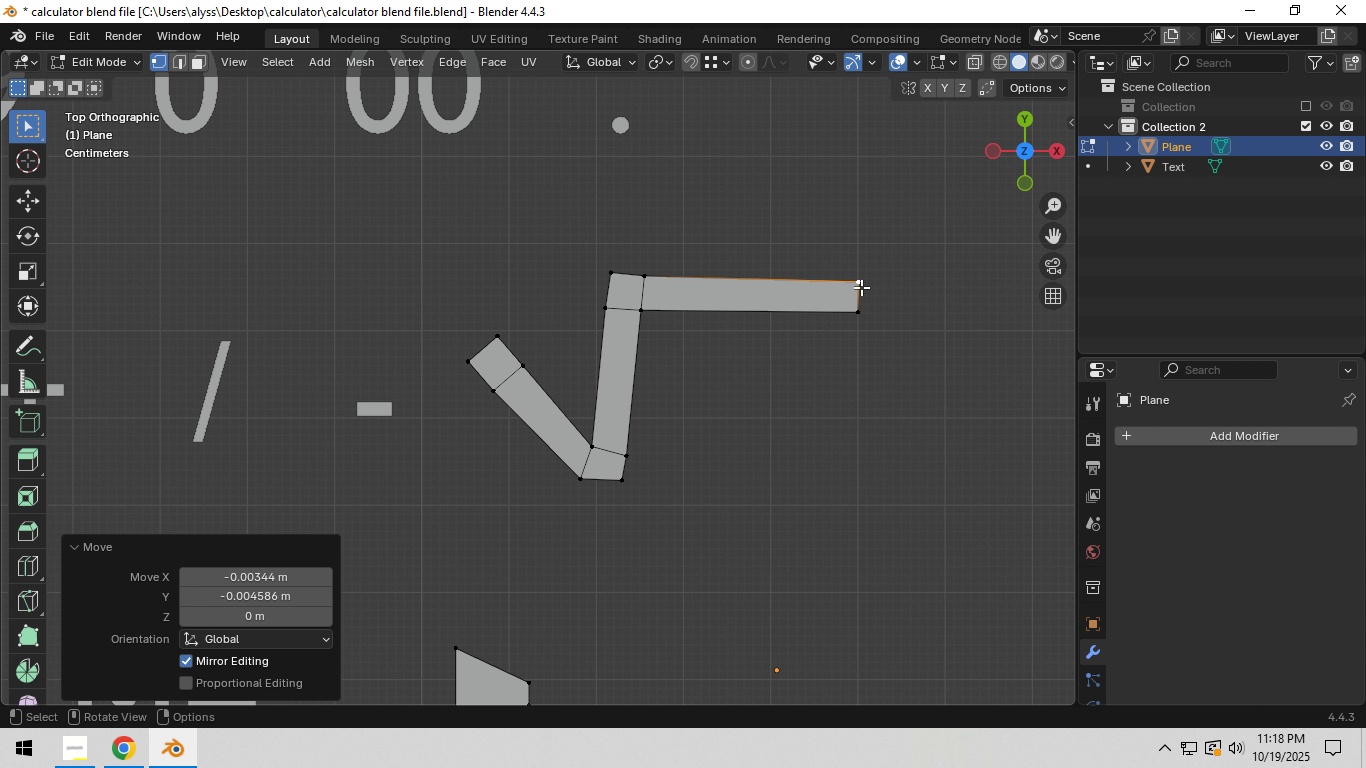 
left_click([861, 287])
 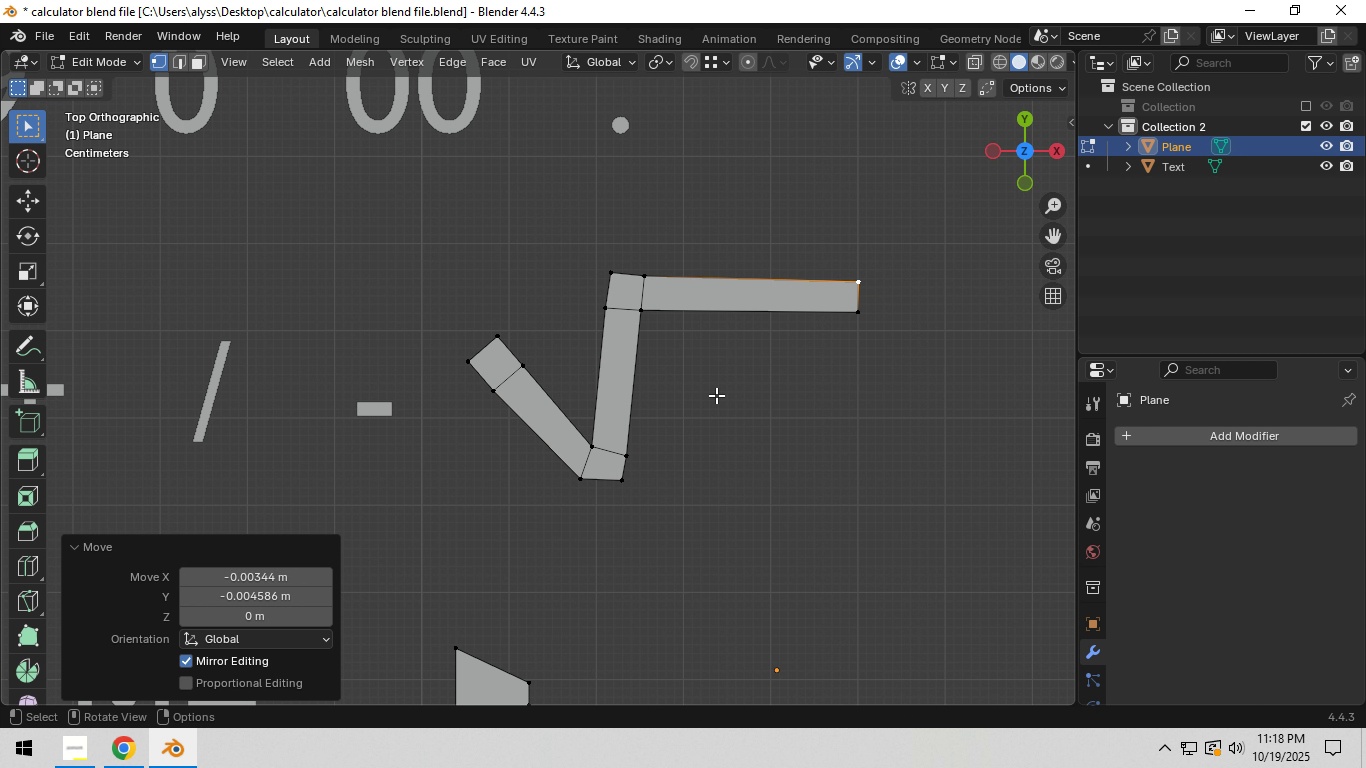 
scroll: coordinate [715, 398], scroll_direction: down, amount: 8.0
 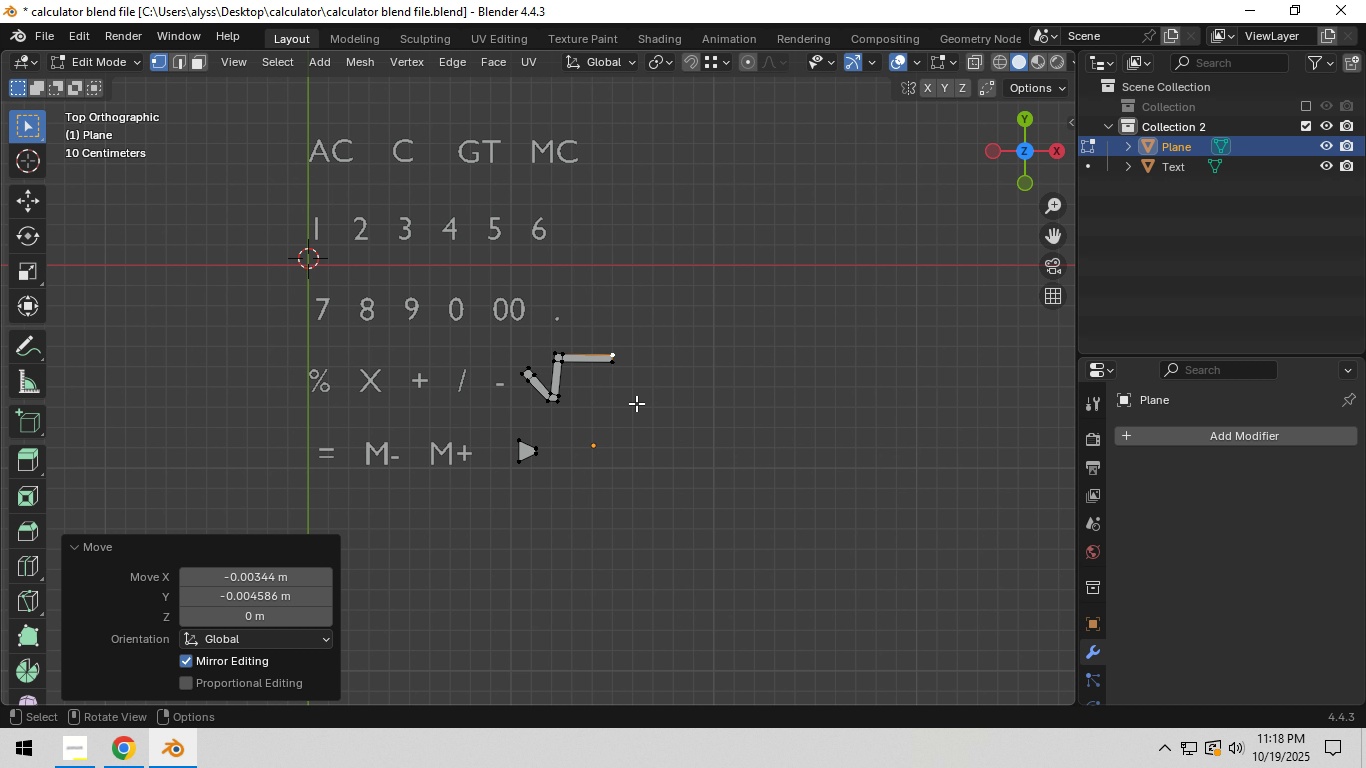 
scroll: coordinate [636, 400], scroll_direction: up, amount: 2.0
 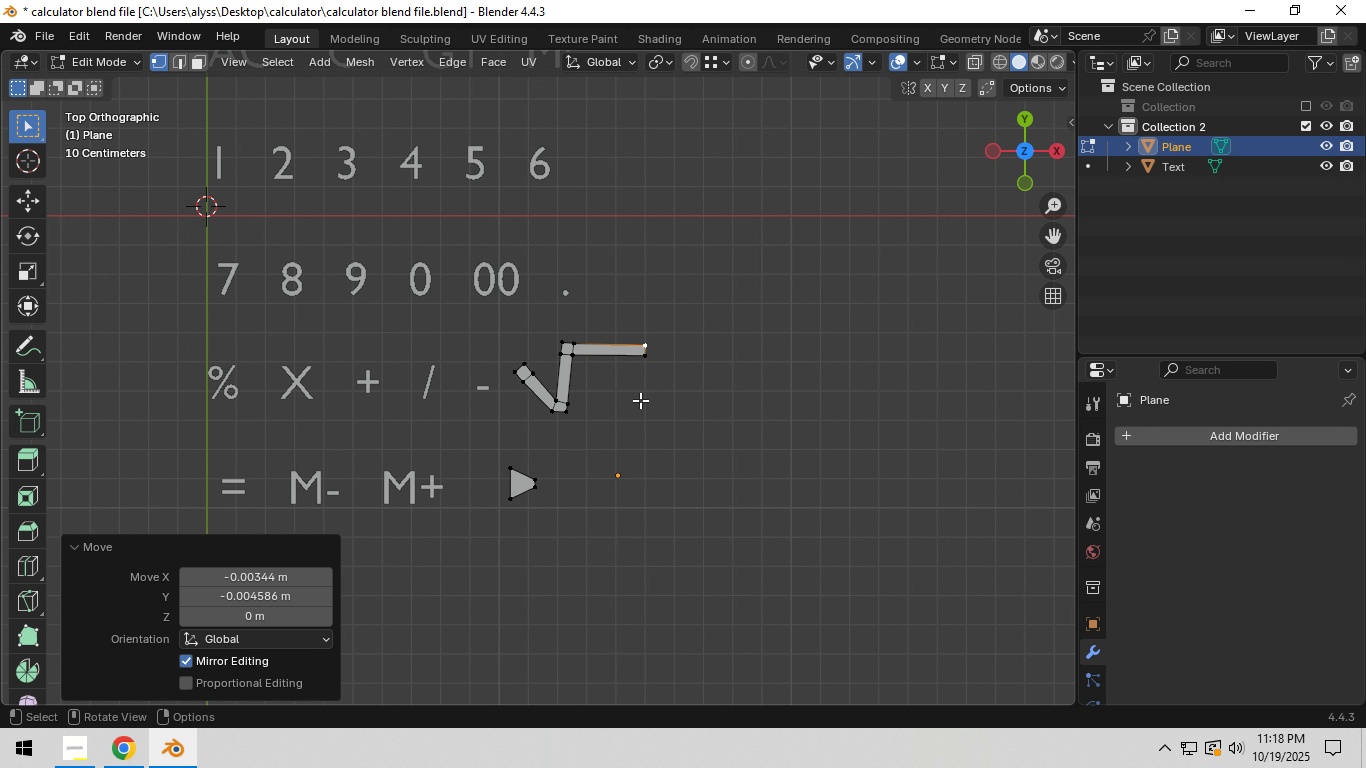 
key(A)
 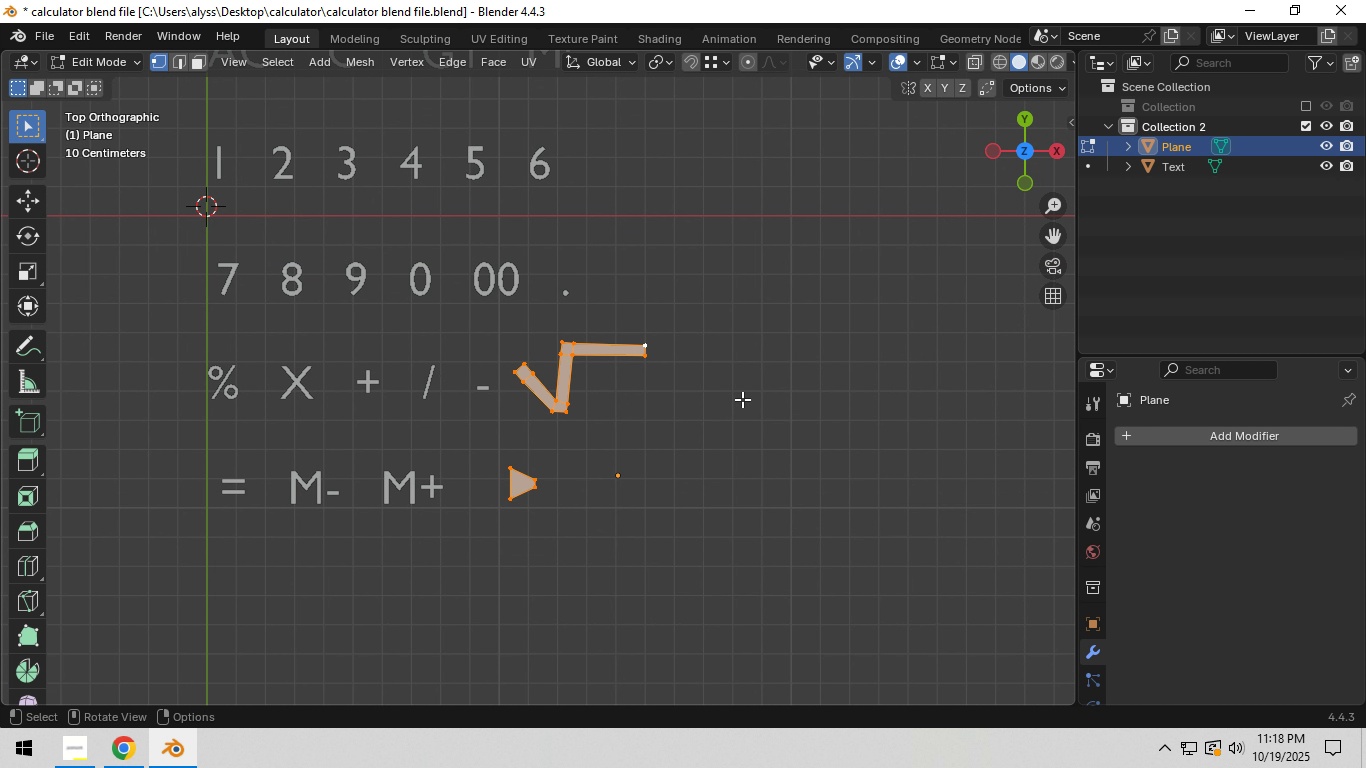 
scroll: coordinate [738, 401], scroll_direction: up, amount: 4.0
 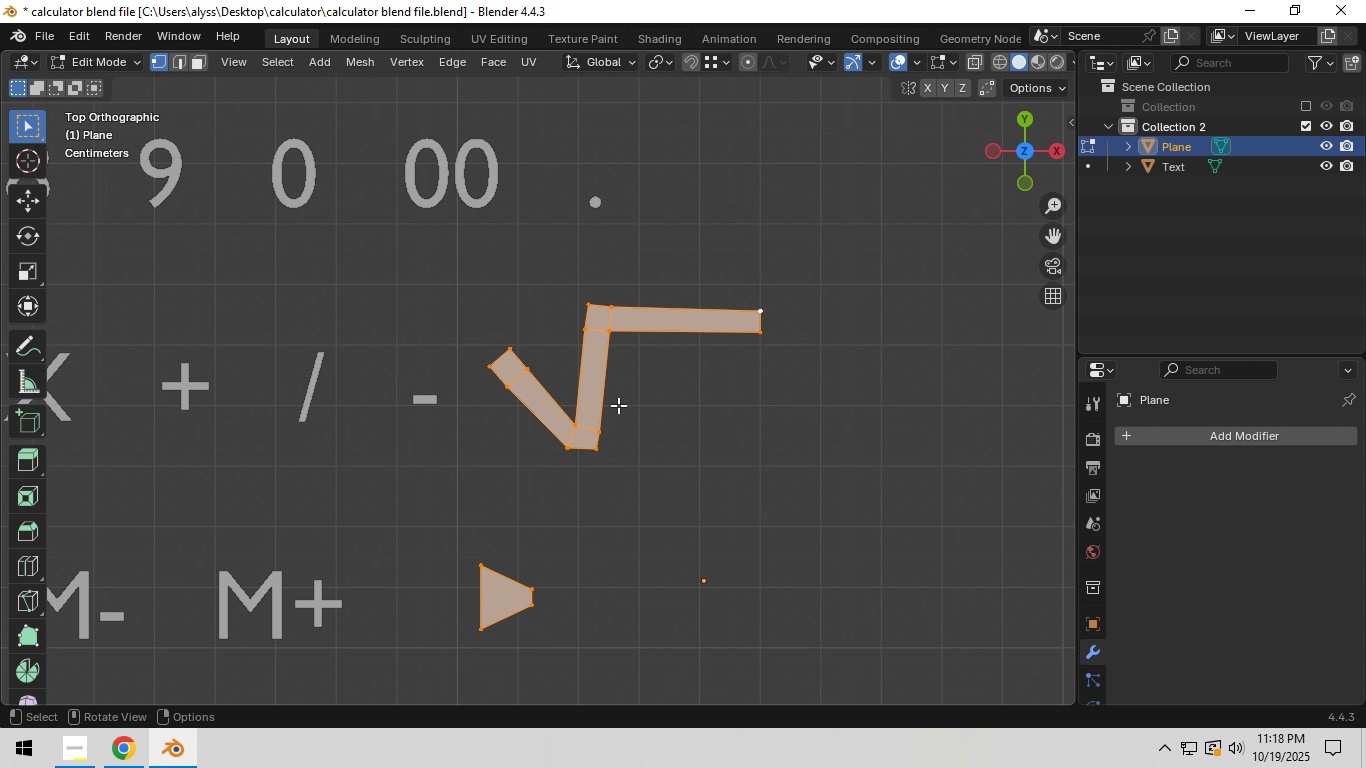 
left_click([605, 408])
 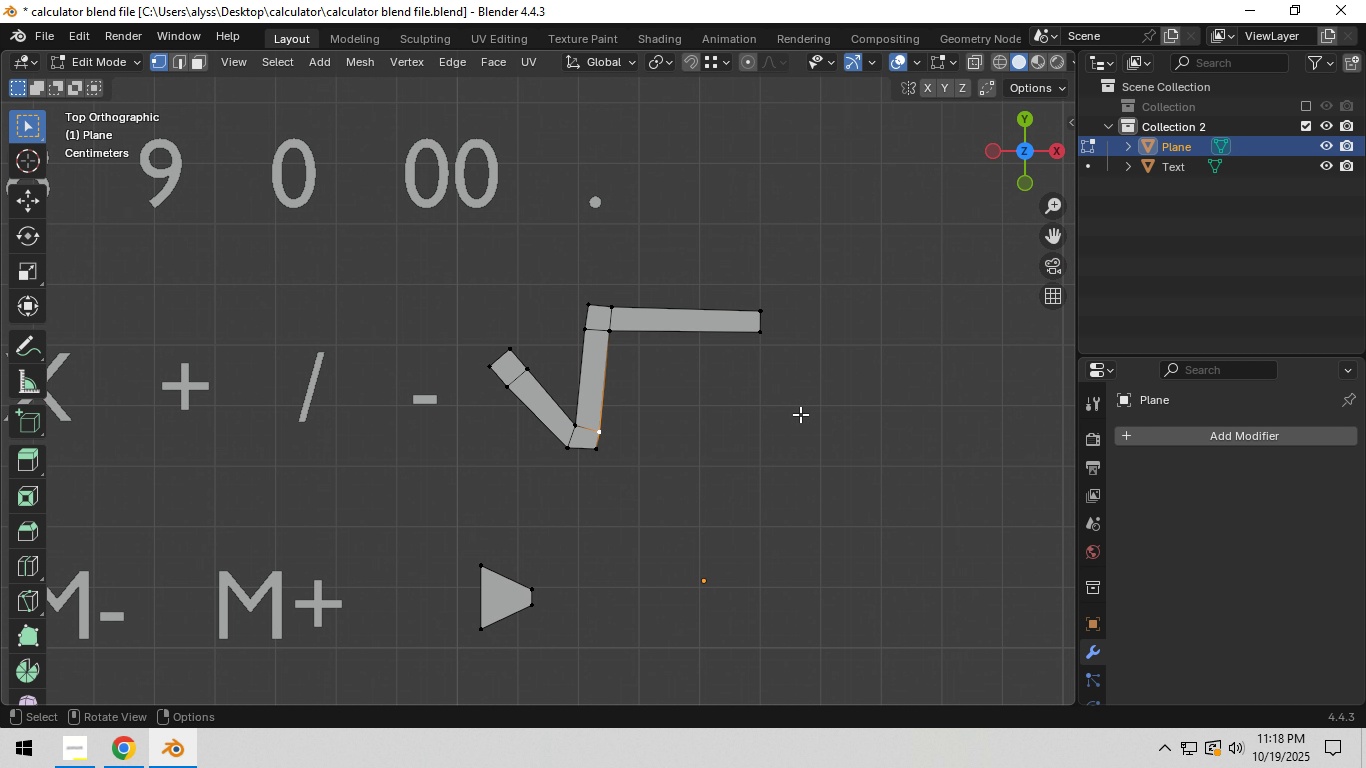 
type(LLS)
 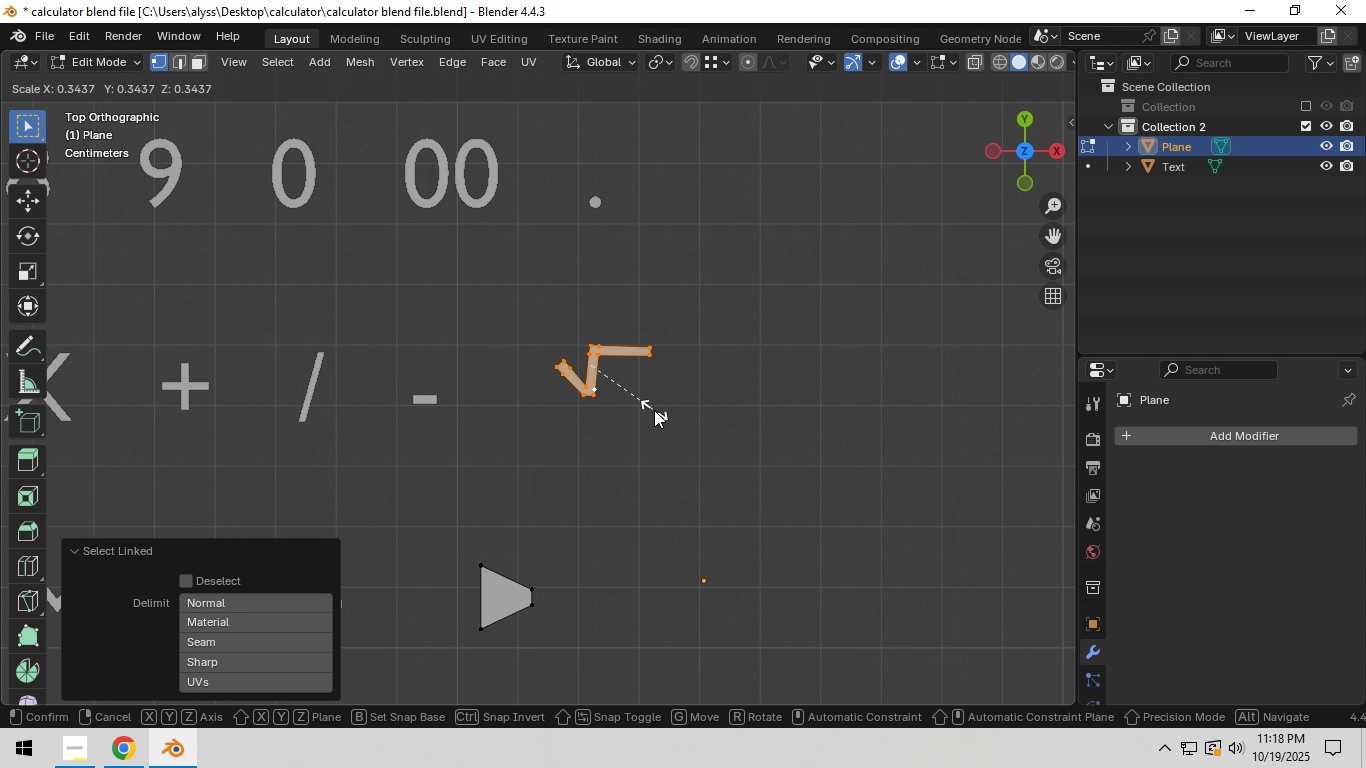 
left_click([654, 410])
 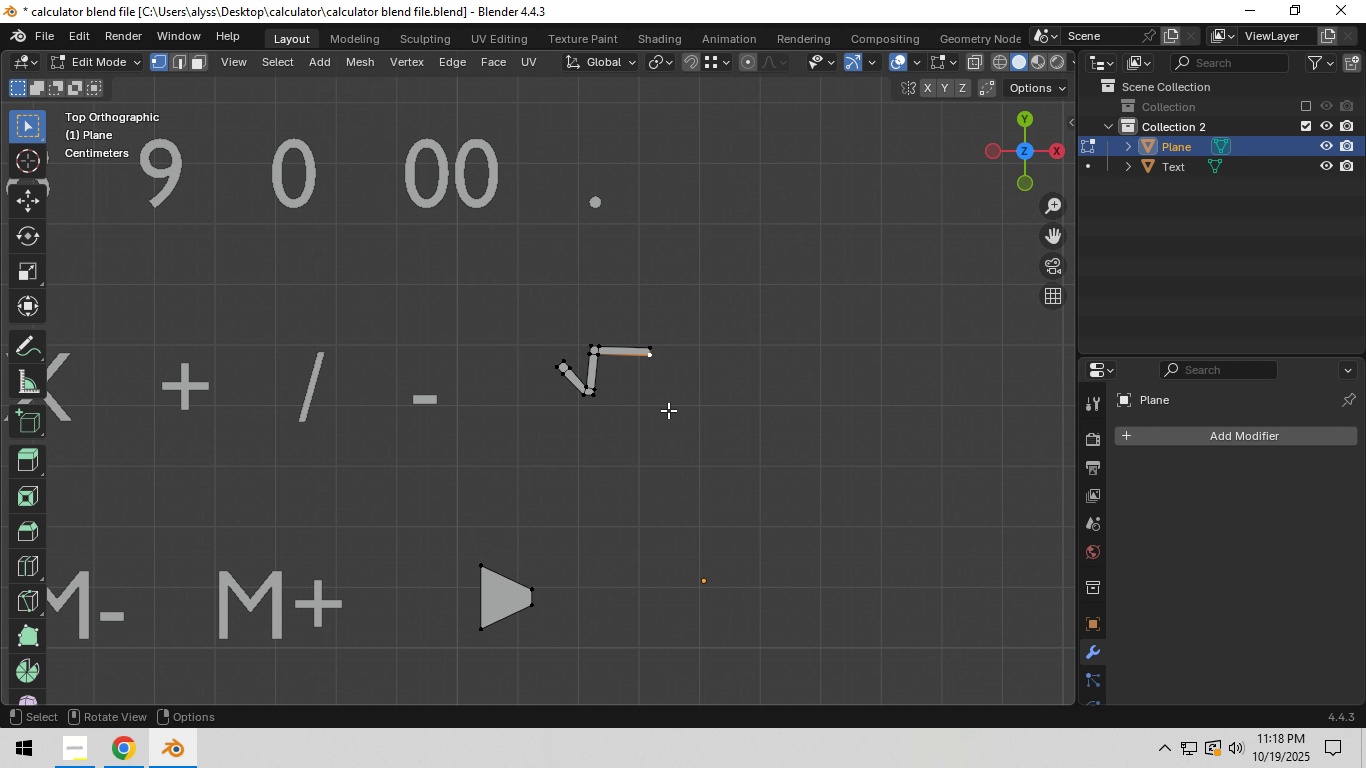 
key(Tab)
 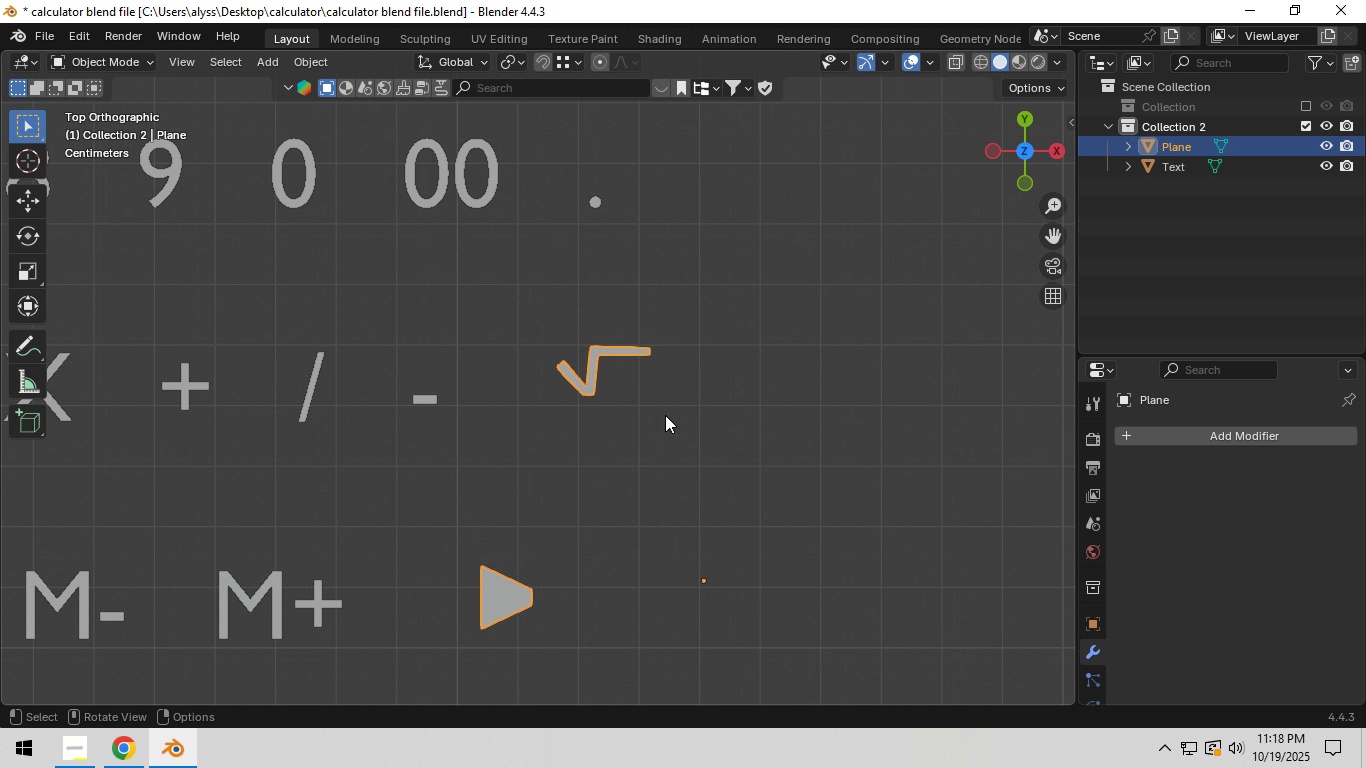 
scroll: coordinate [664, 416], scroll_direction: down, amount: 5.0
 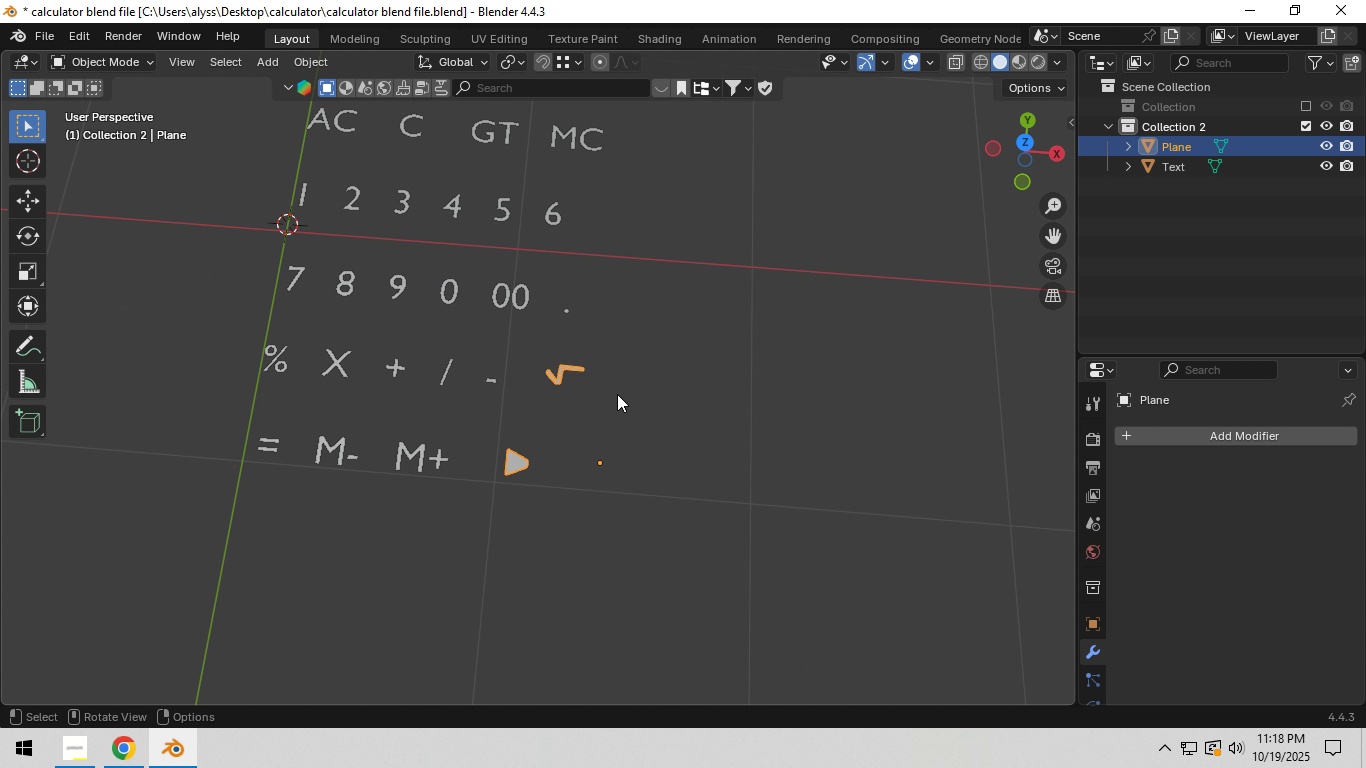 
key(Tab)
 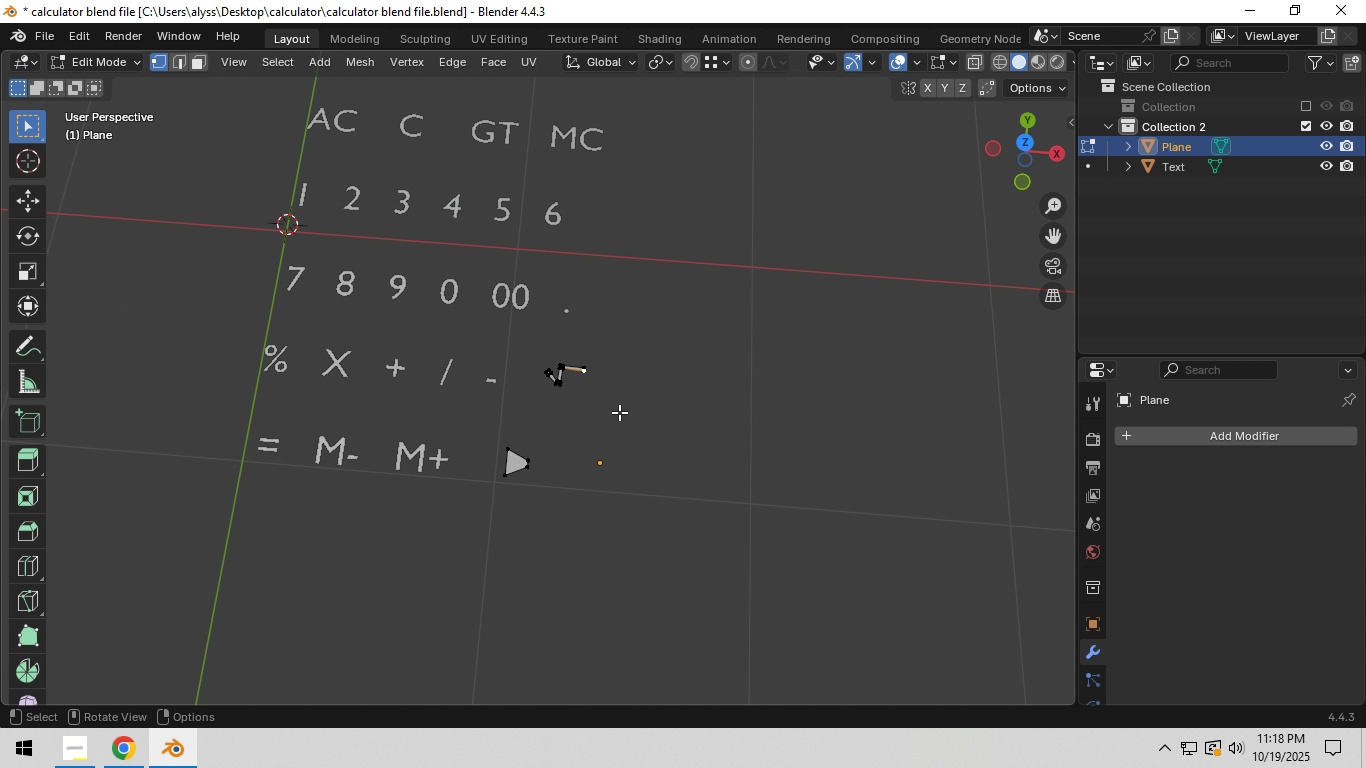 
hold_key(key=Backquote, duration=0.31)
 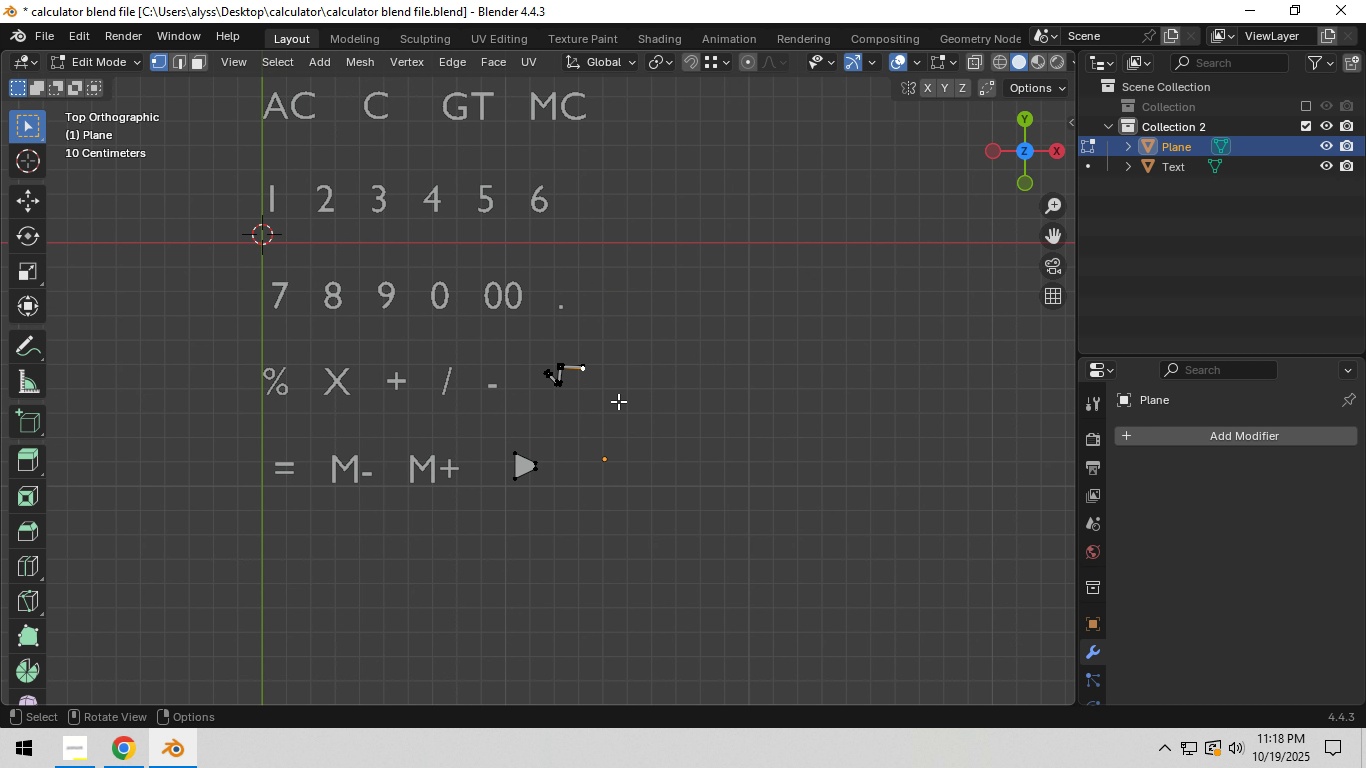 
scroll: coordinate [618, 401], scroll_direction: up, amount: 10.0
 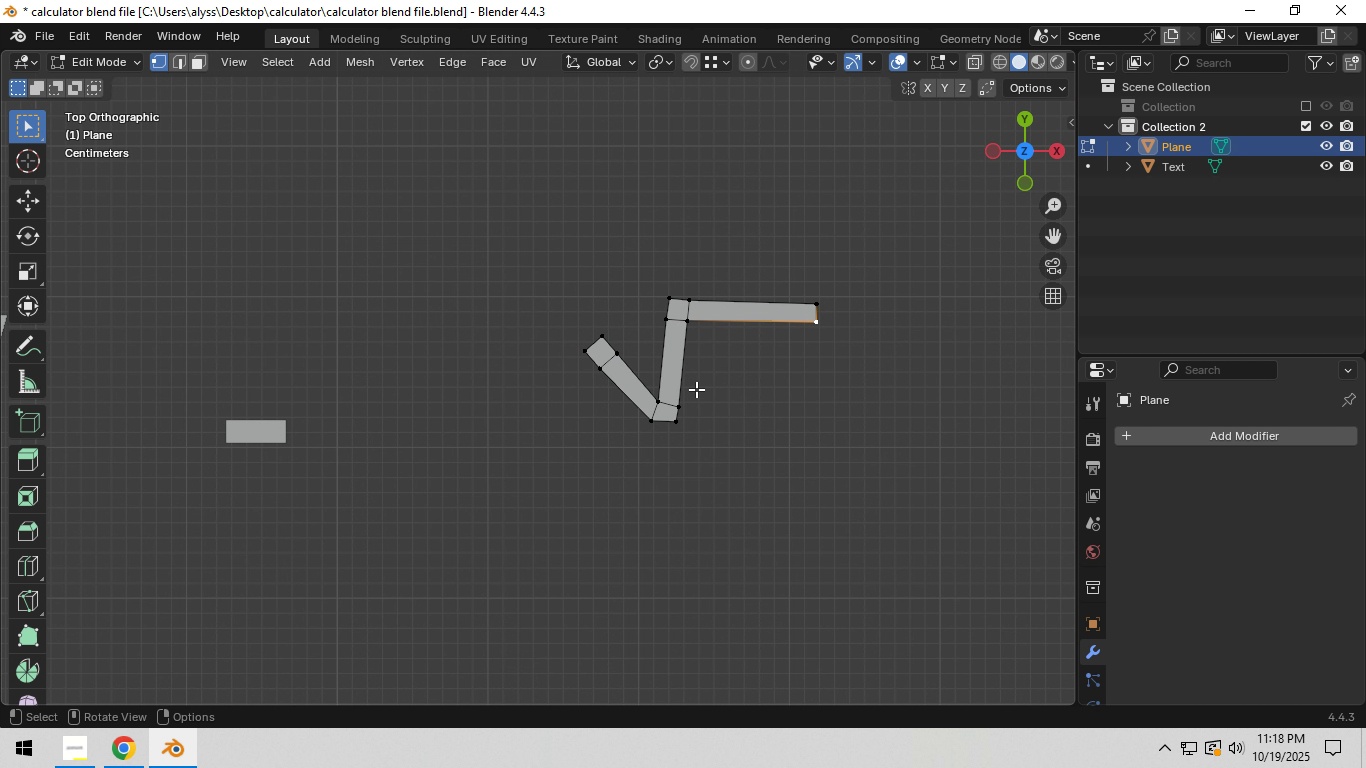 
hold_key(key=ShiftLeft, duration=0.37)
 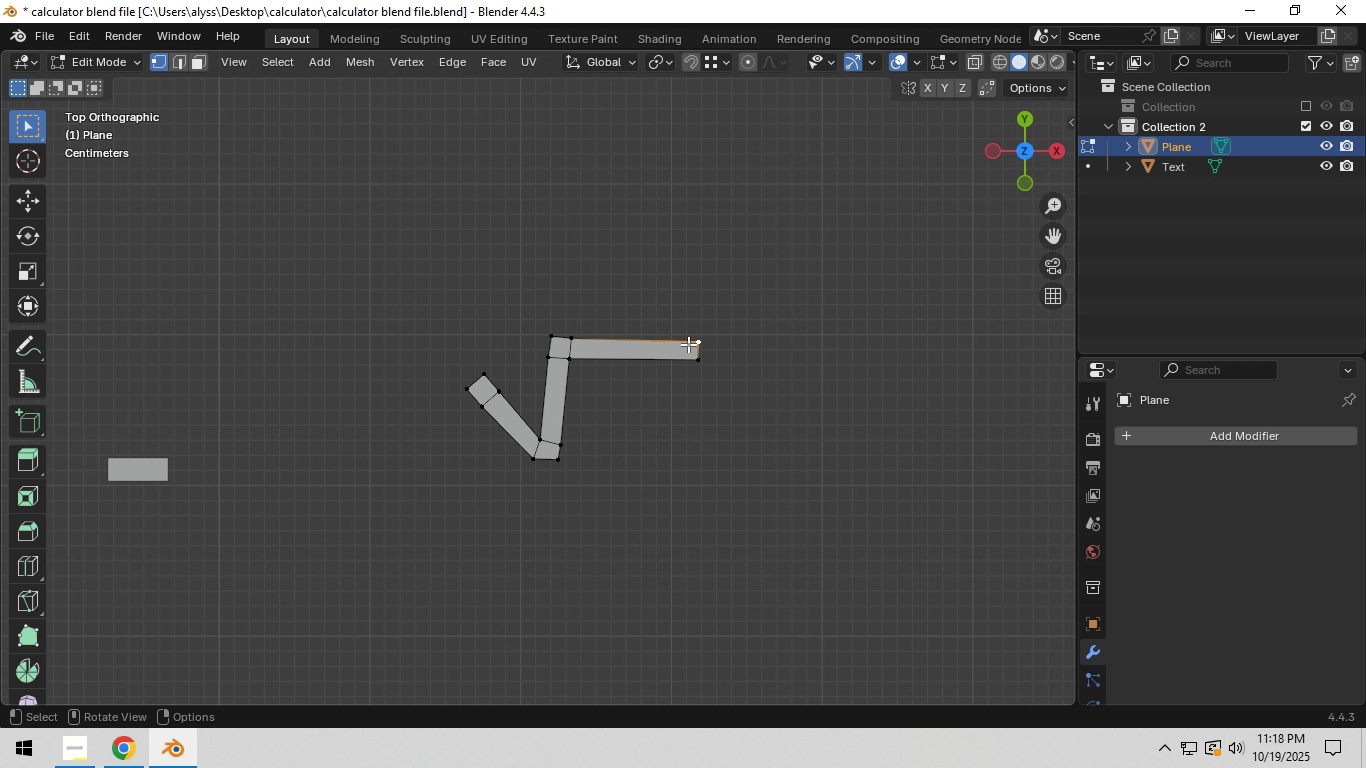 
left_click([695, 344])
 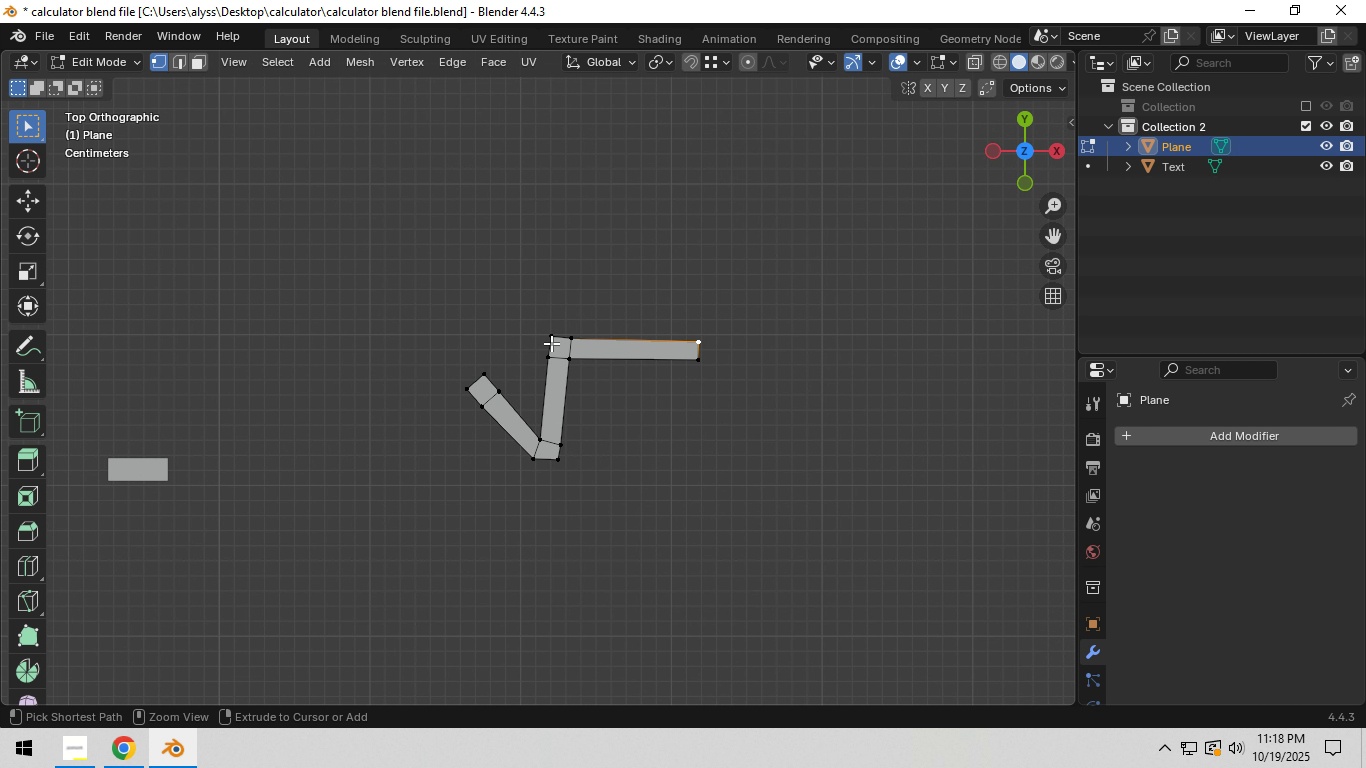 
hold_key(key=ControlLeft, duration=0.52)
left_click([547, 342])
 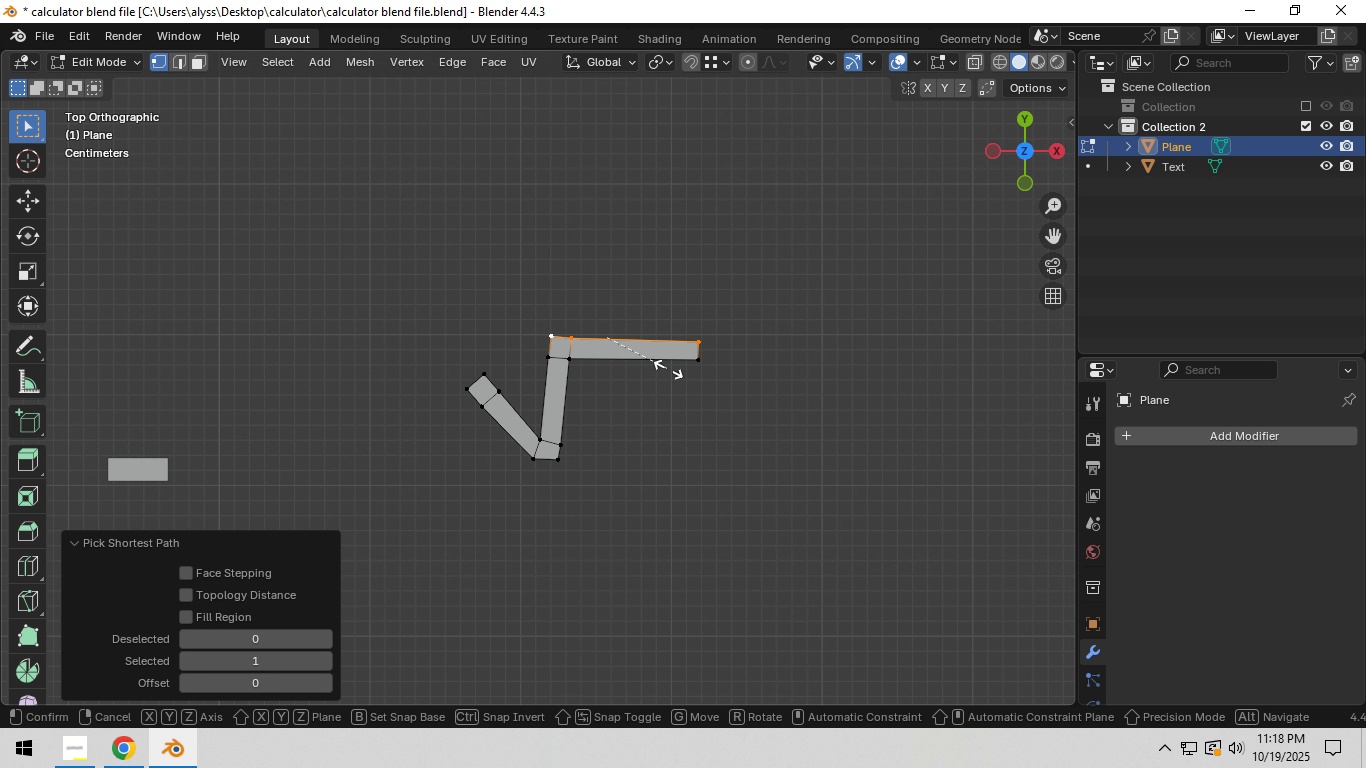 
type(SY0)
key(NumpadEnter)
 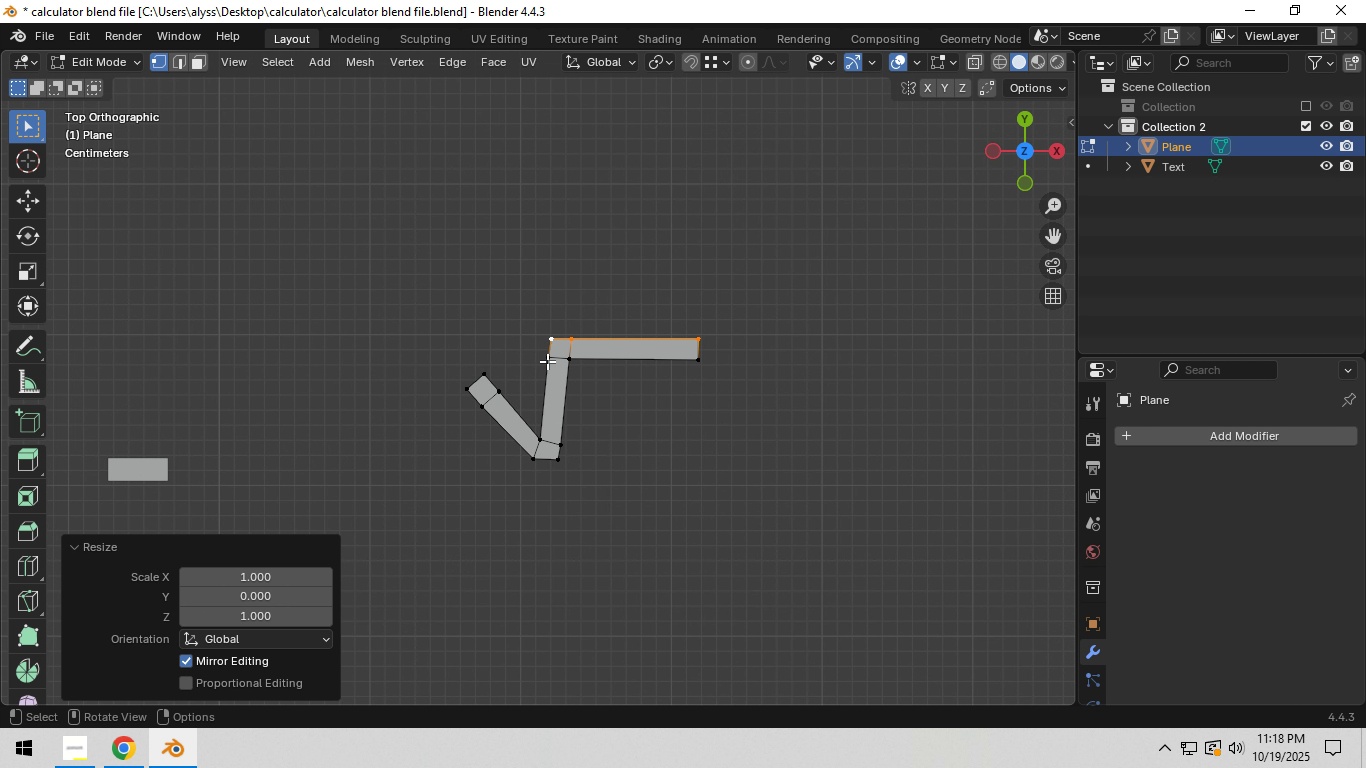 
left_click([546, 362])
 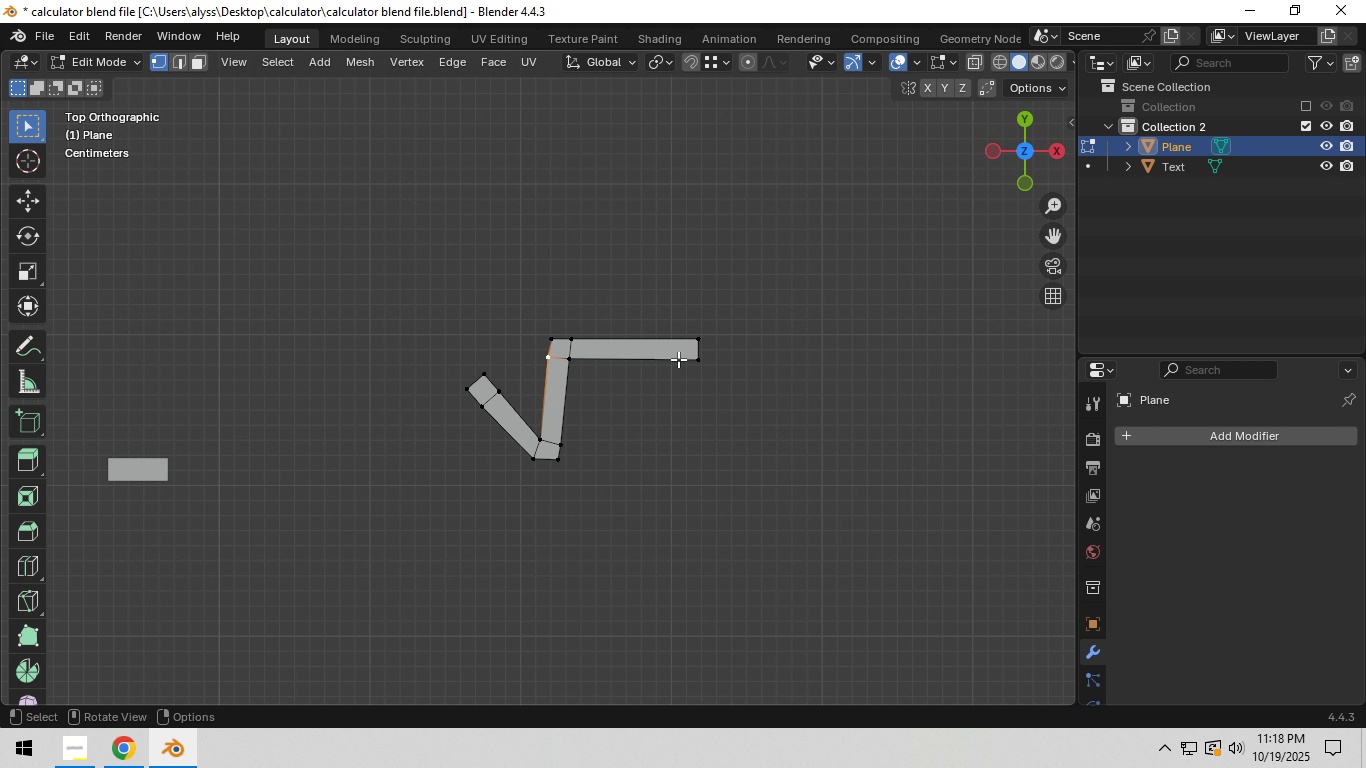 
hold_key(key=ControlLeft, duration=0.53)
left_click([704, 359])
 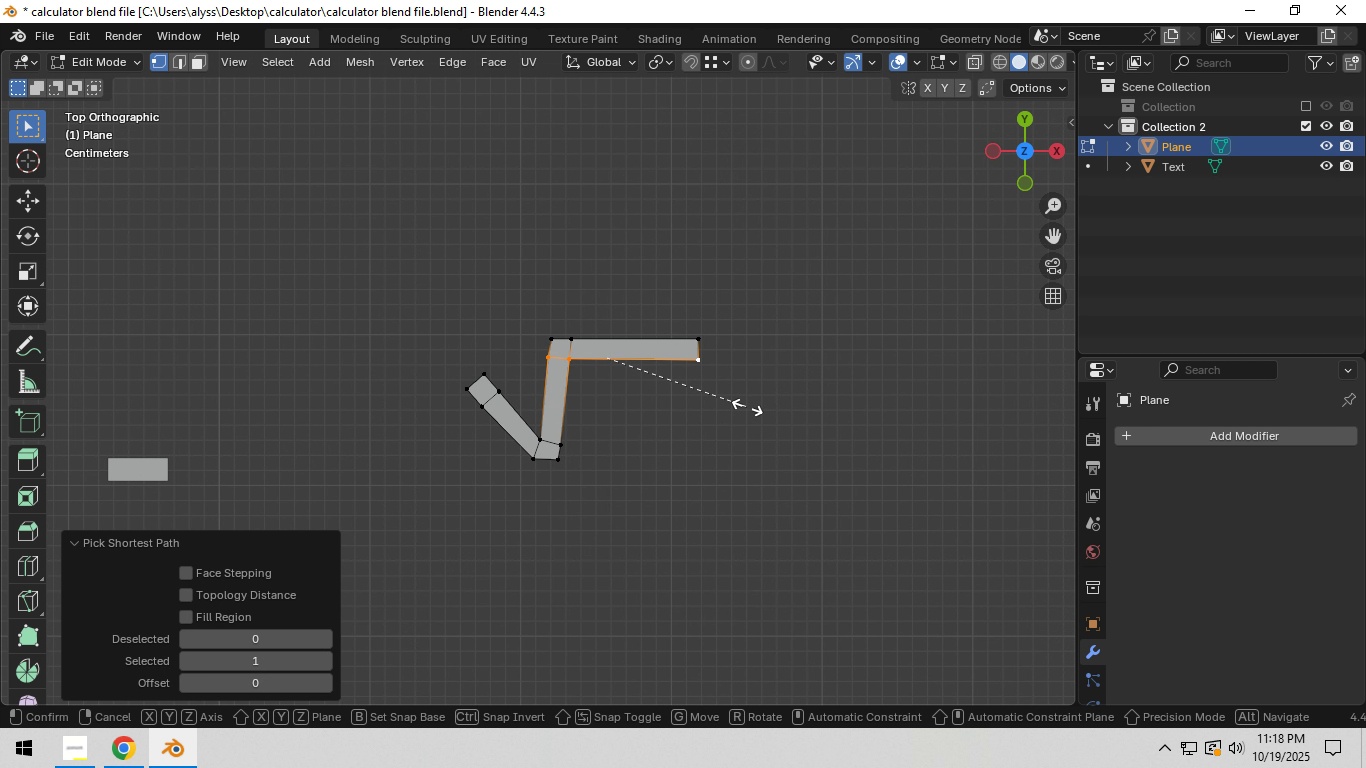 
type(SY0)
key(NumpadEnter)
type(G)
 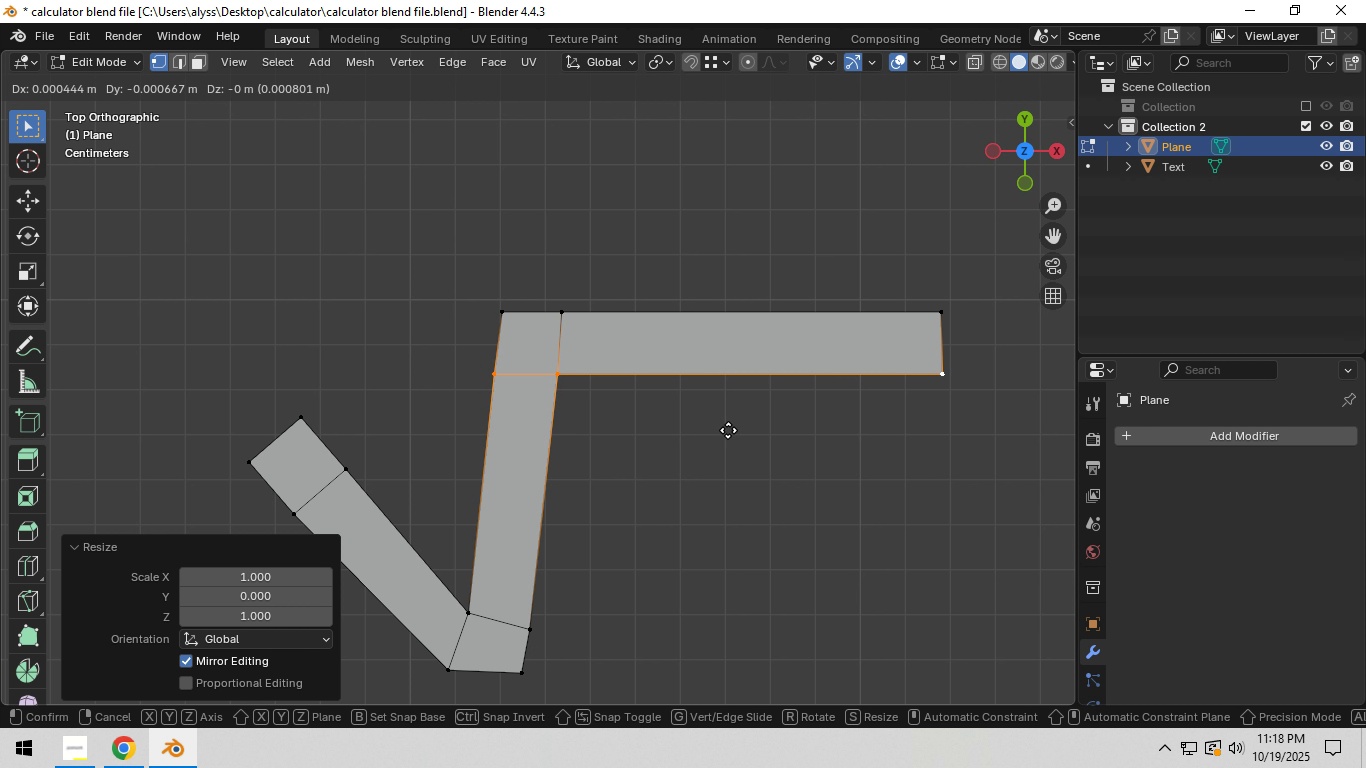 
scroll: coordinate [745, 408], scroll_direction: up, amount: 6.0
 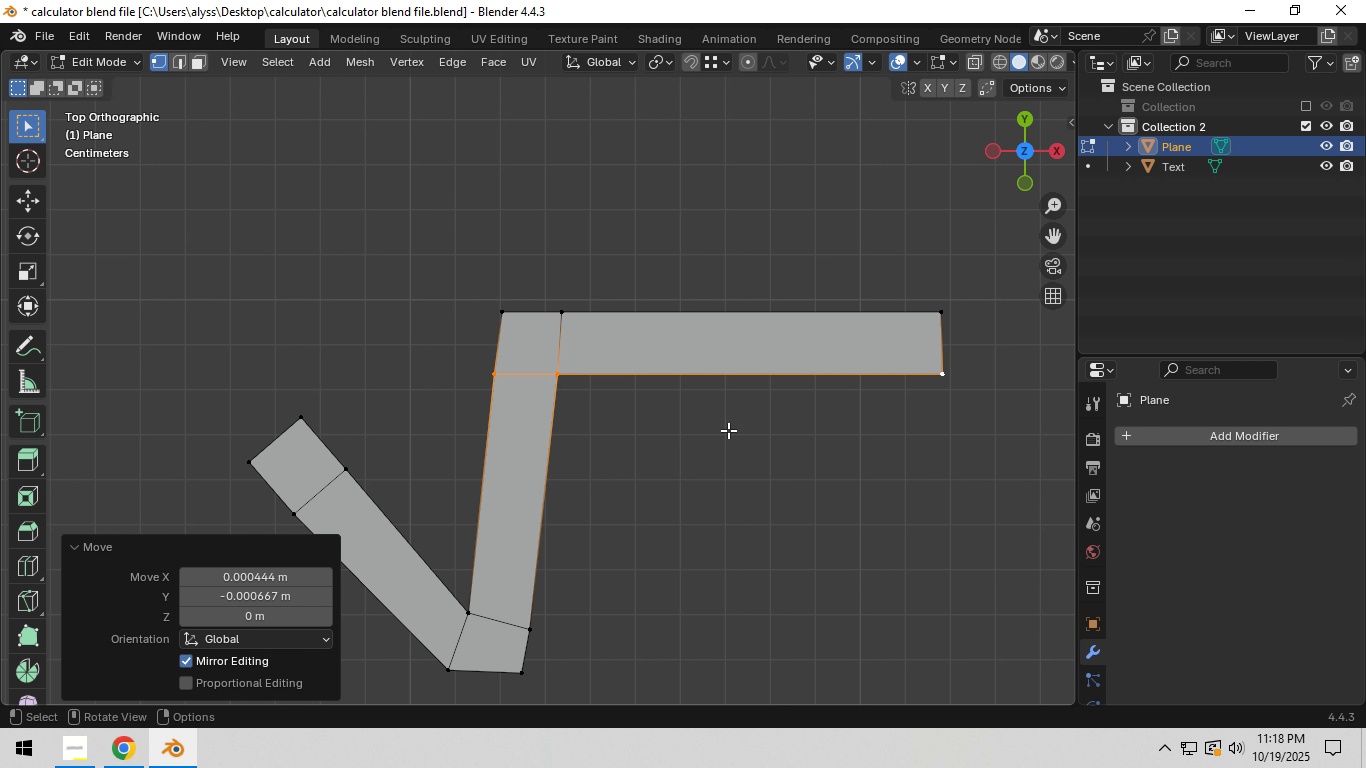 
left_click([728, 430])
 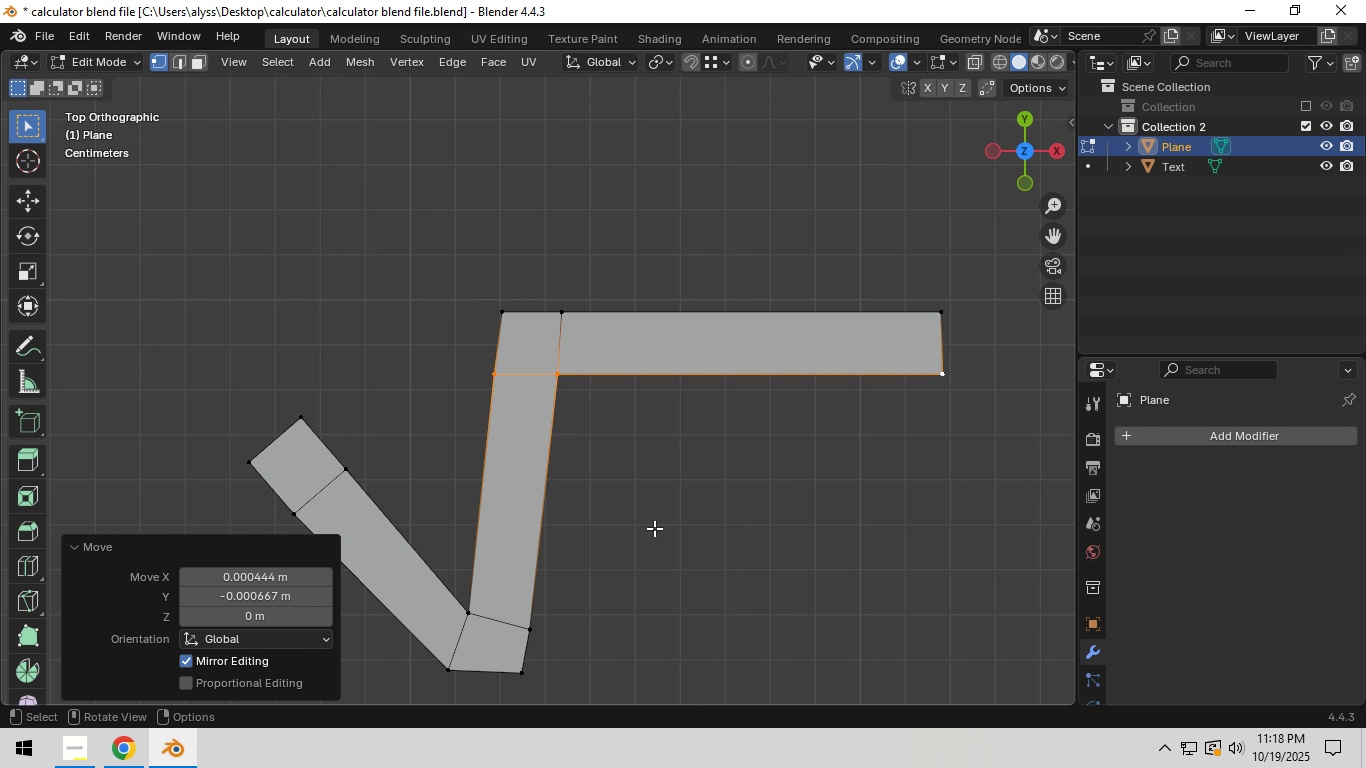 
hold_key(key=ShiftLeft, duration=0.68)
 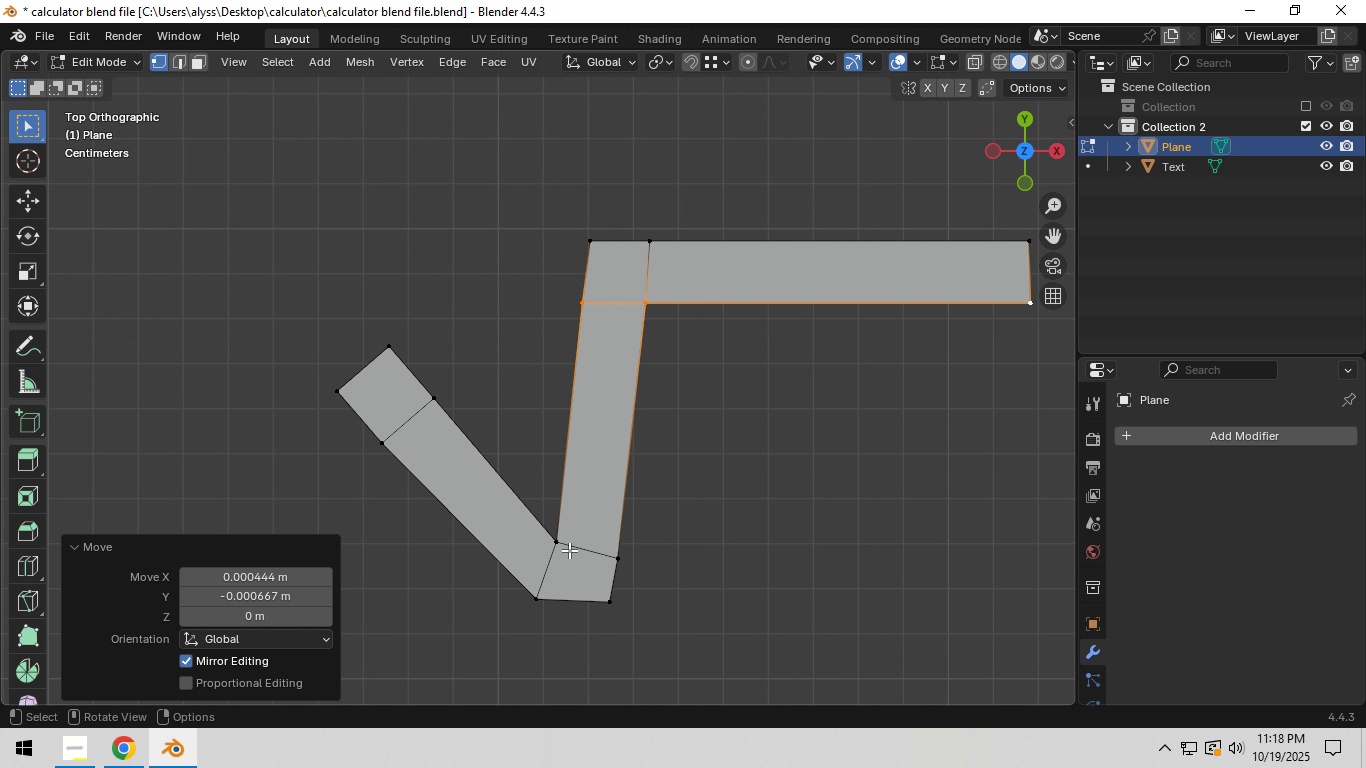 
left_click([554, 543])
 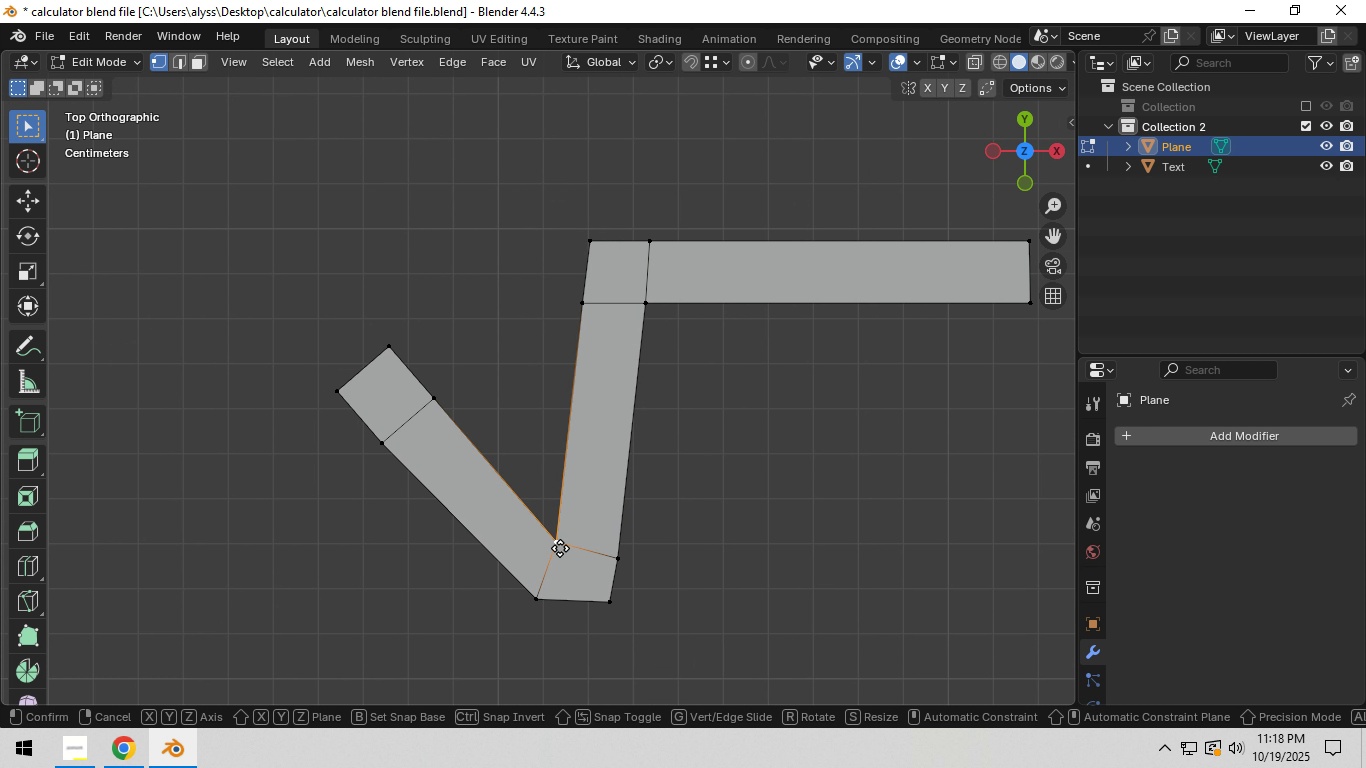 
key(G)
 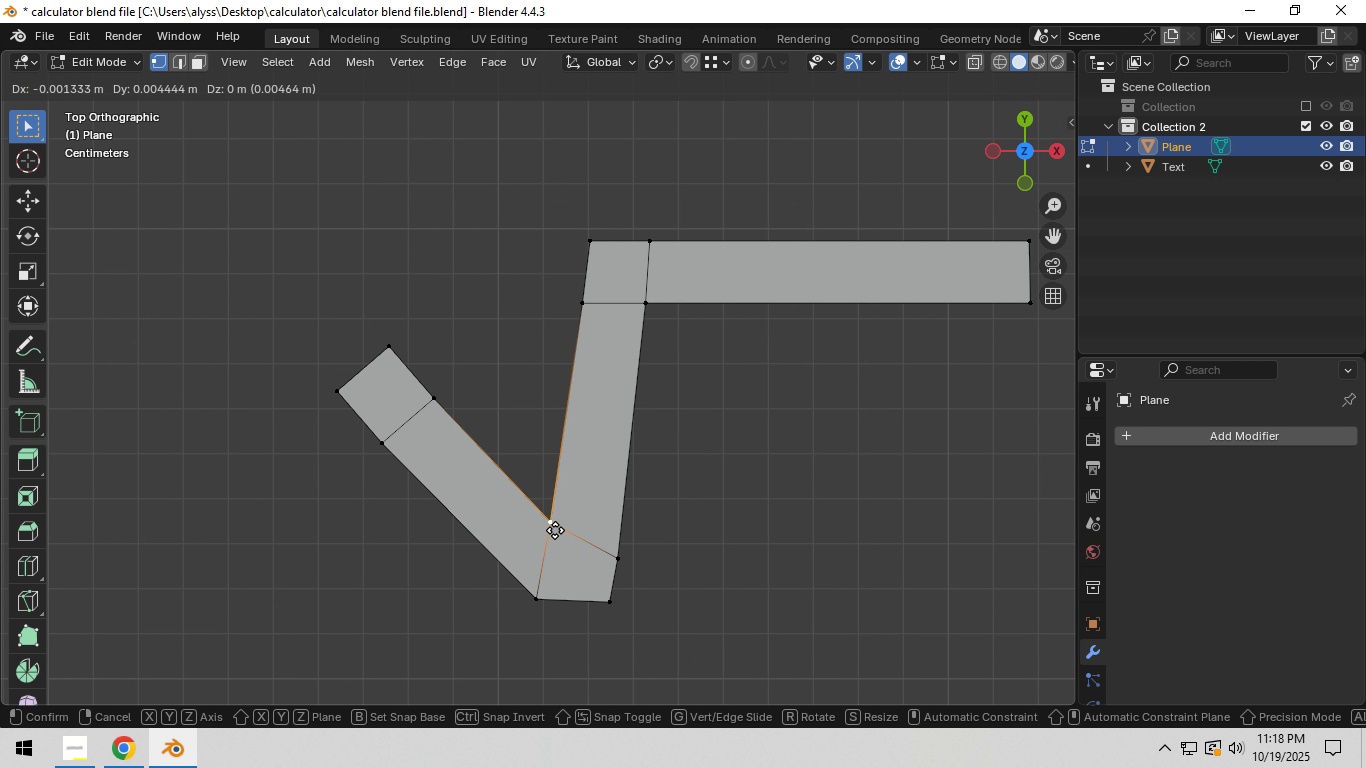 
left_click([555, 530])
 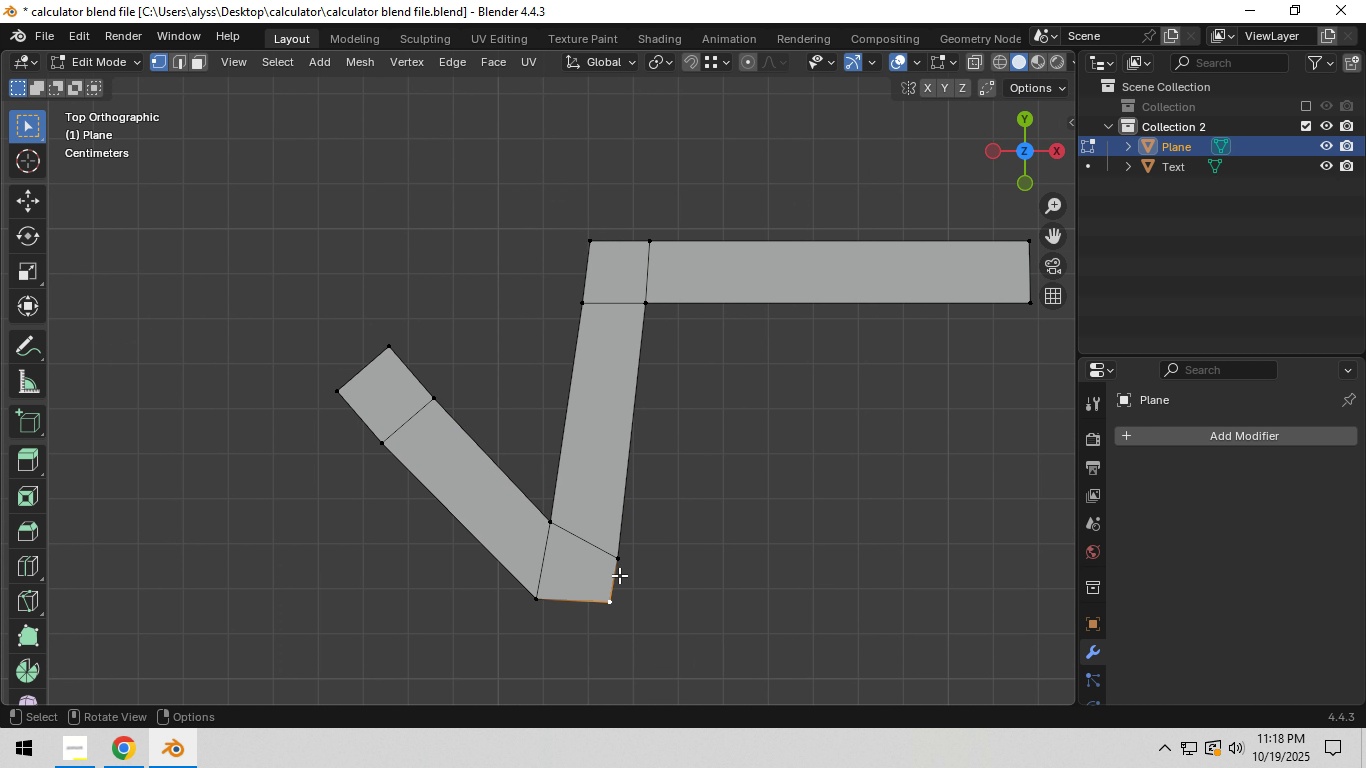 
double_click([619, 553])
 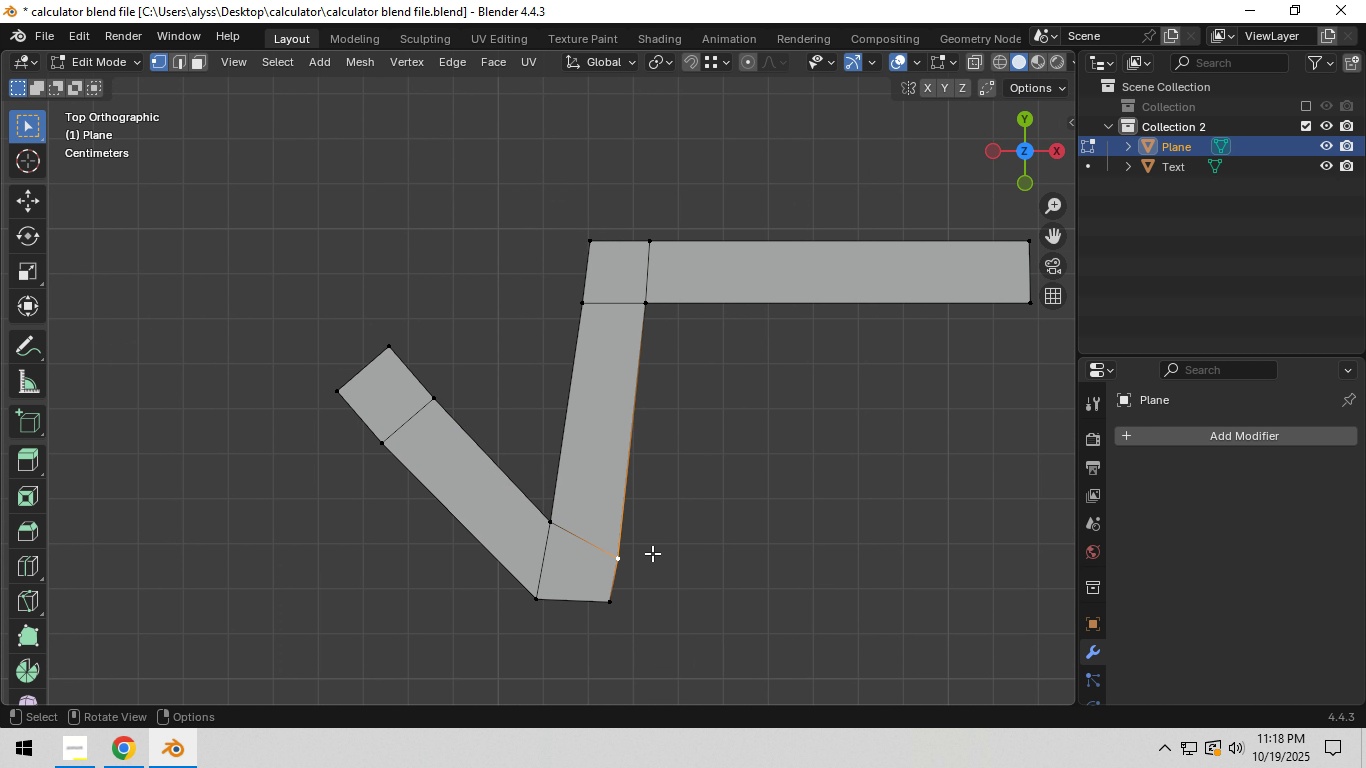 
key(G)
 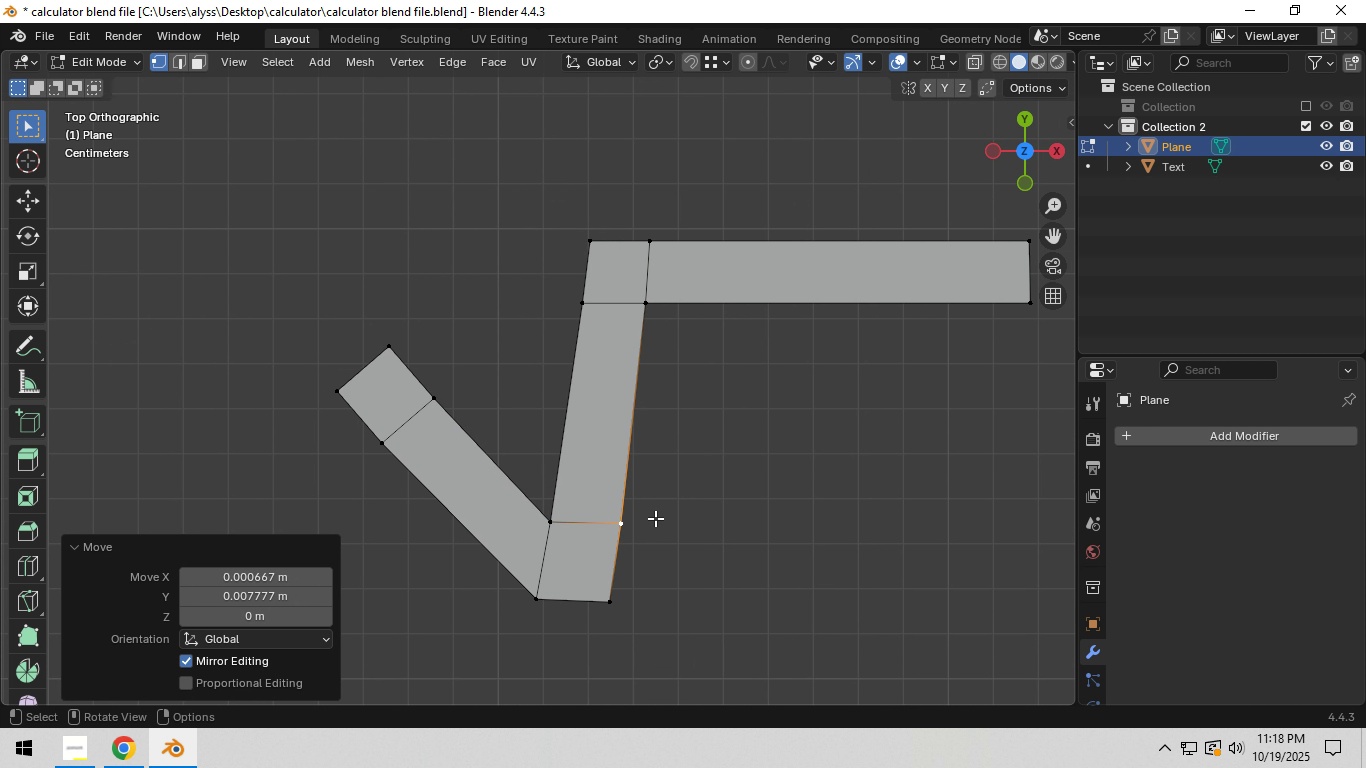 
left_click([655, 518])
 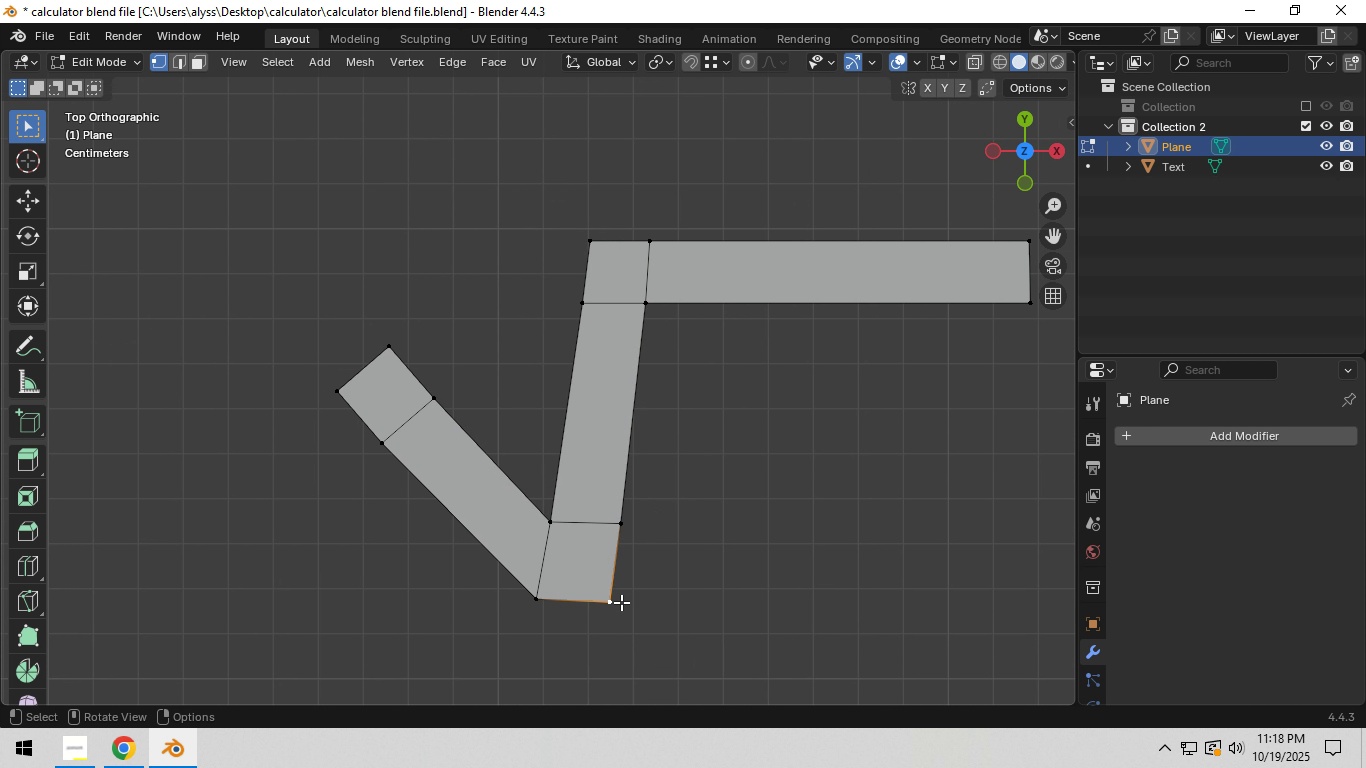 
left_click([621, 602])
 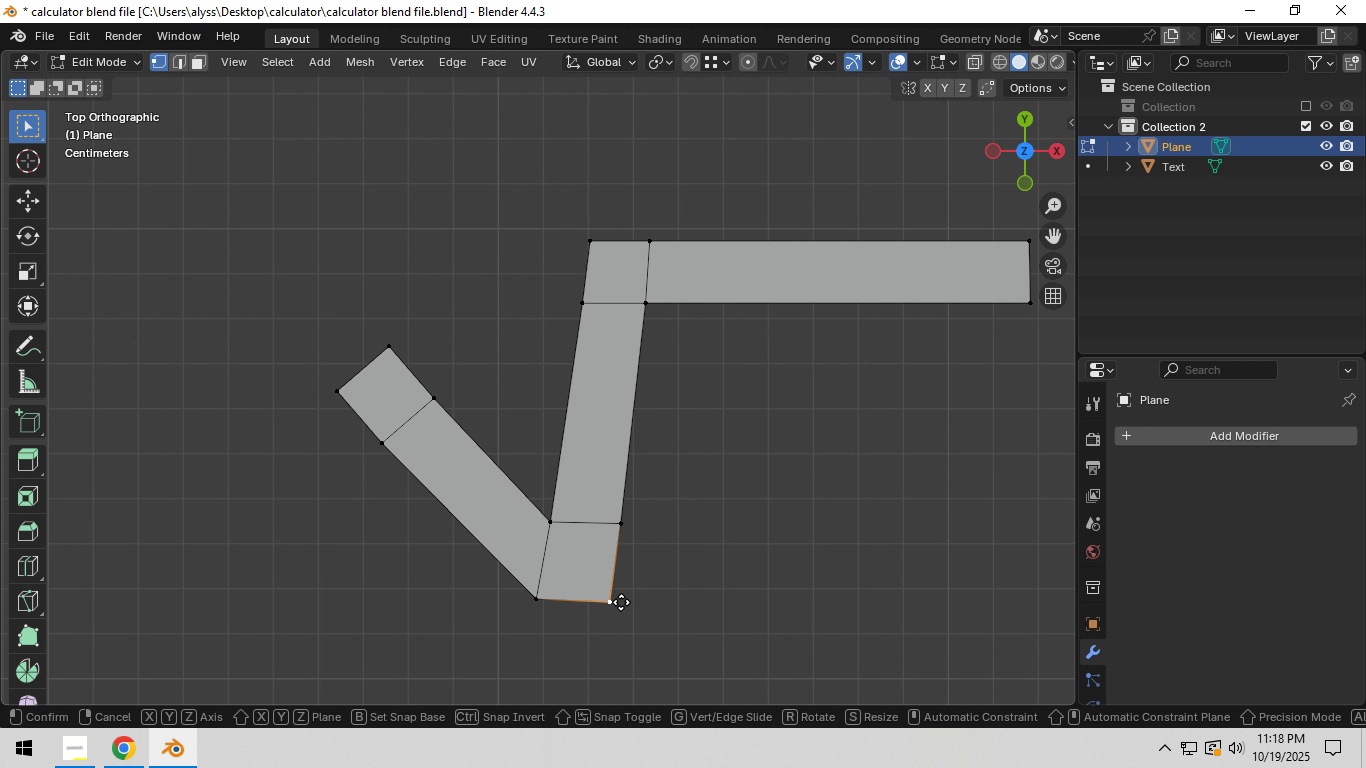 
key(G)
 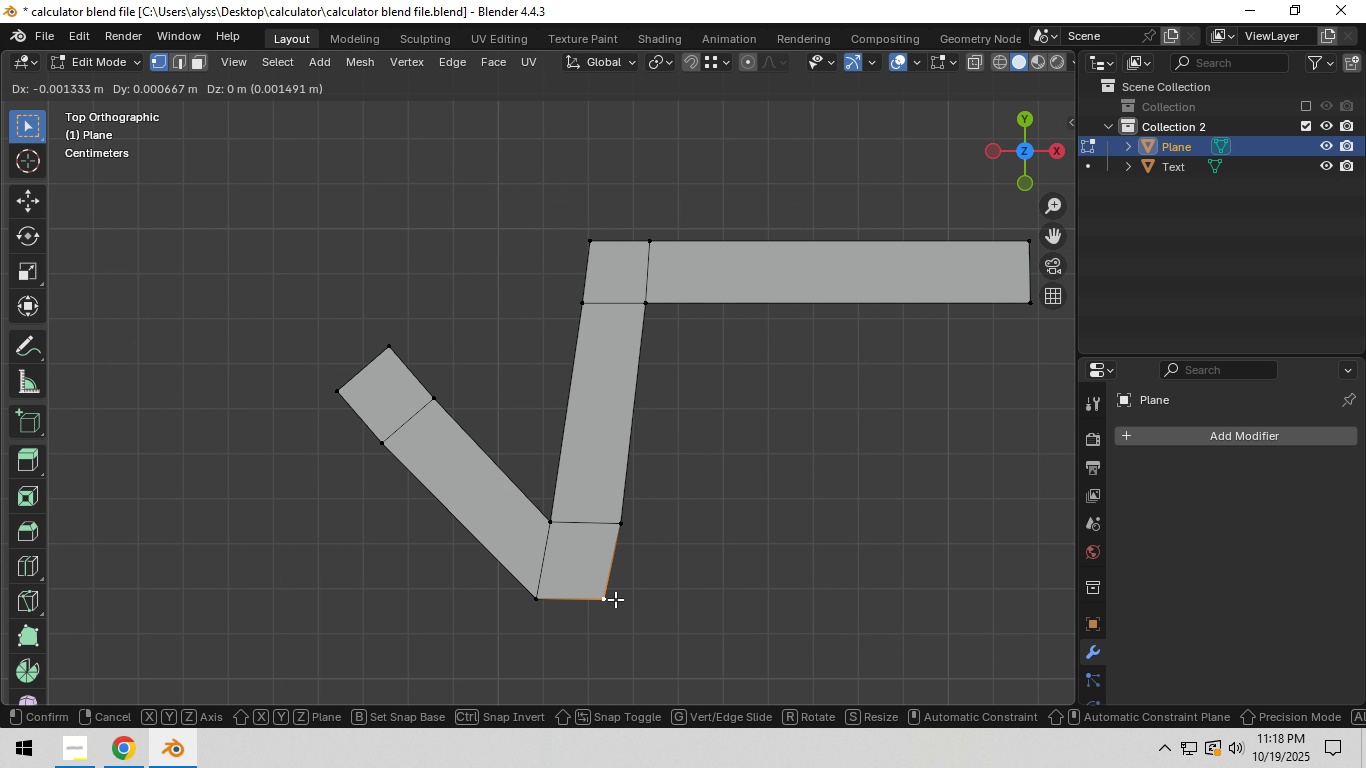 
left_click([615, 599])
 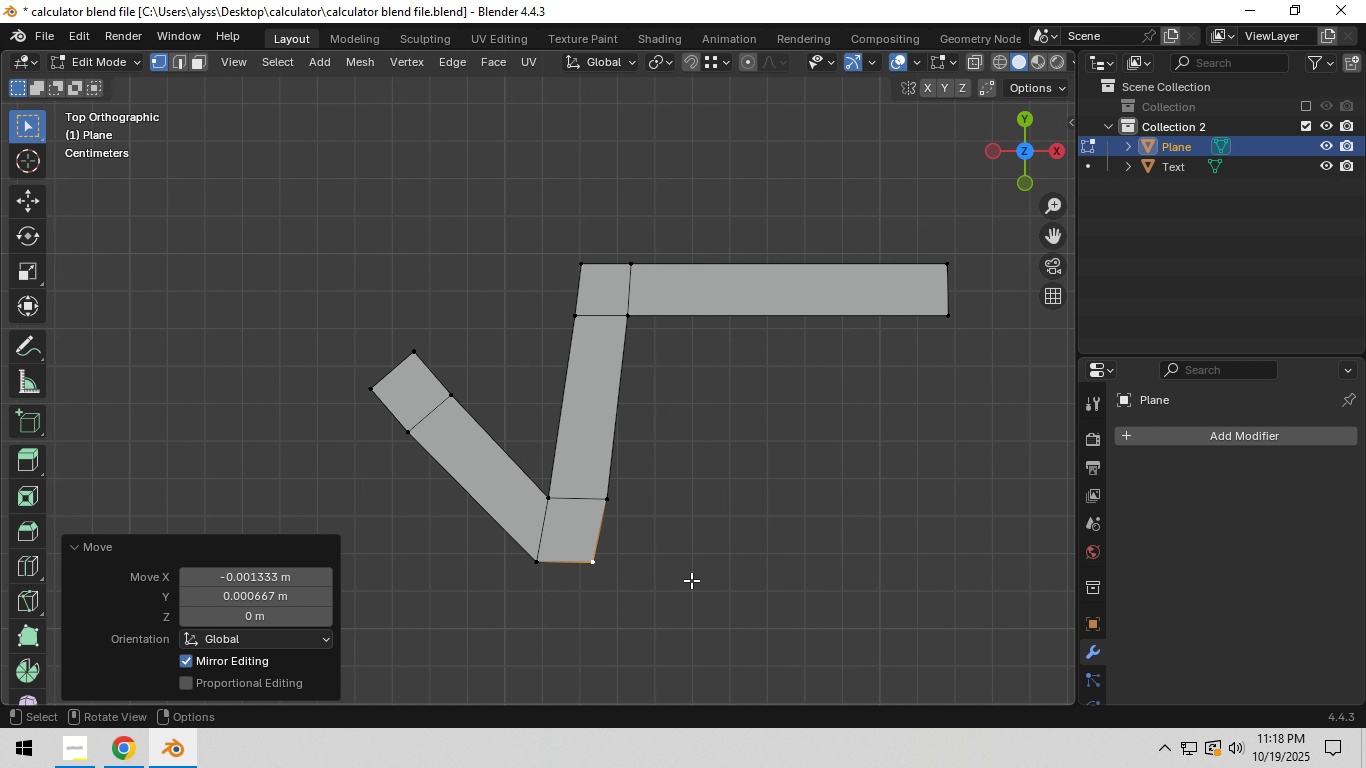 
scroll: coordinate [695, 571], scroll_direction: down, amount: 9.0
 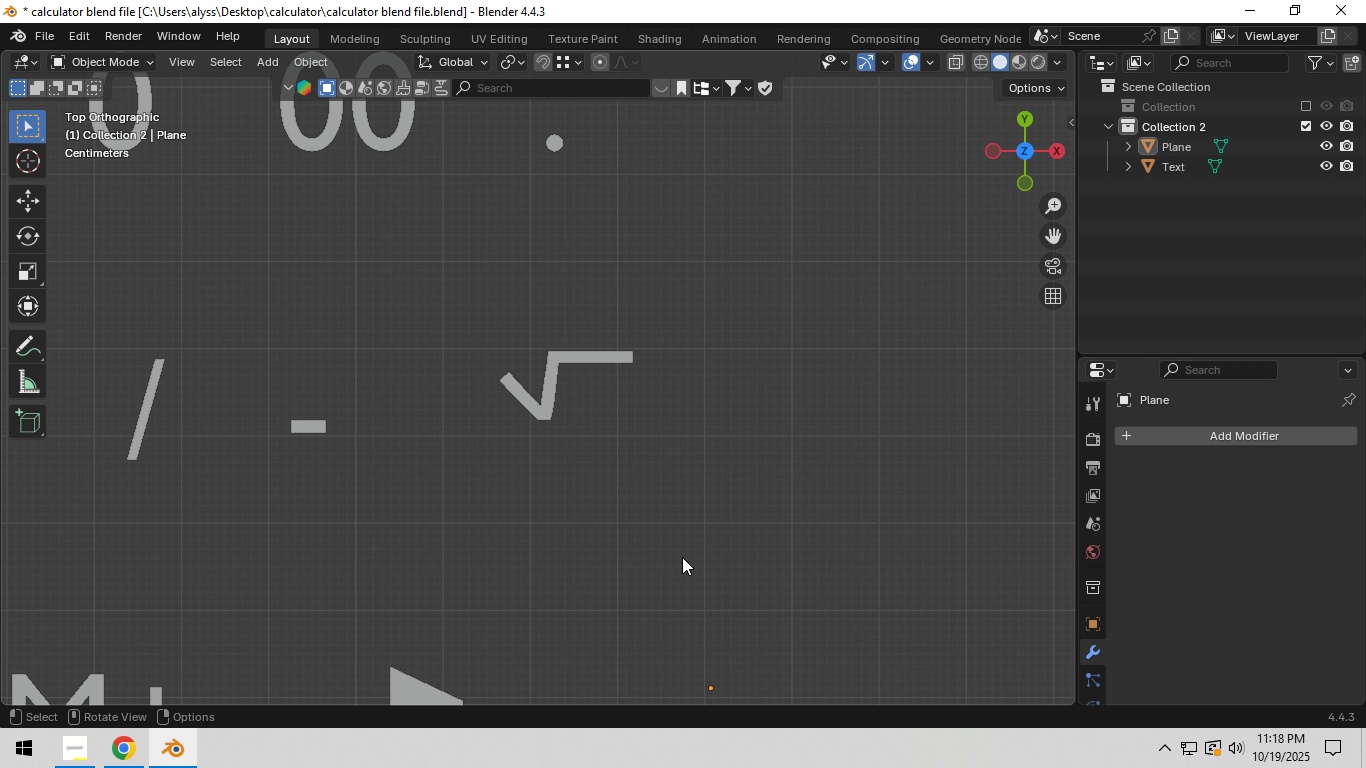 
key(Tab)
 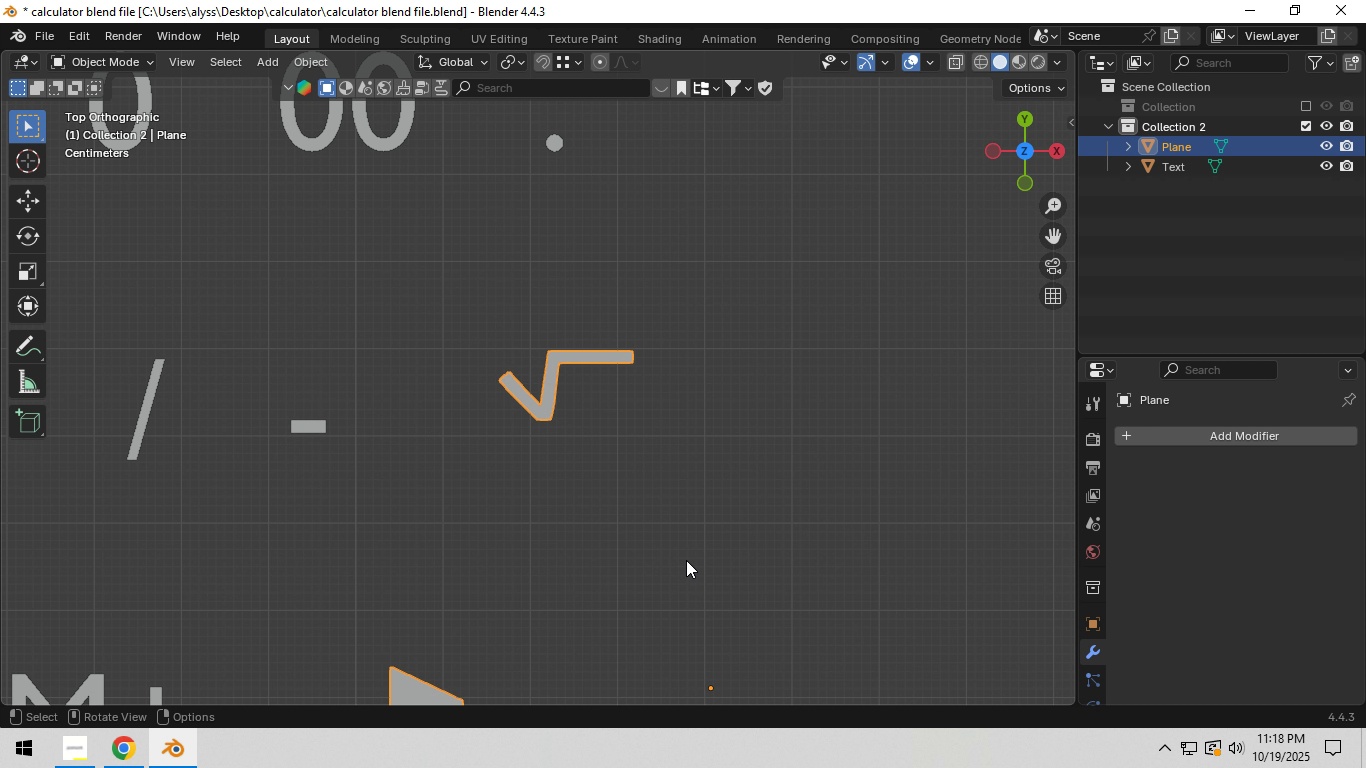 
left_click([682, 557])
 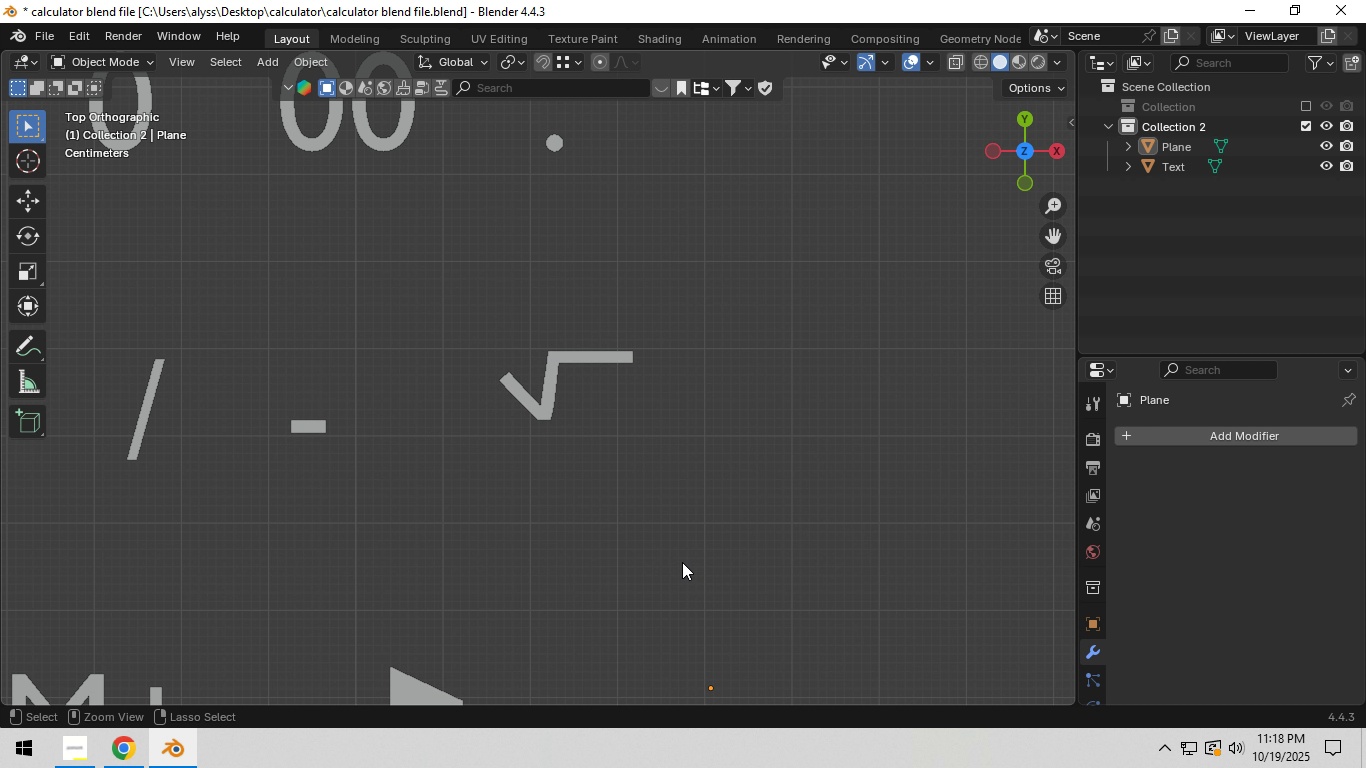 
key(Control+S)
 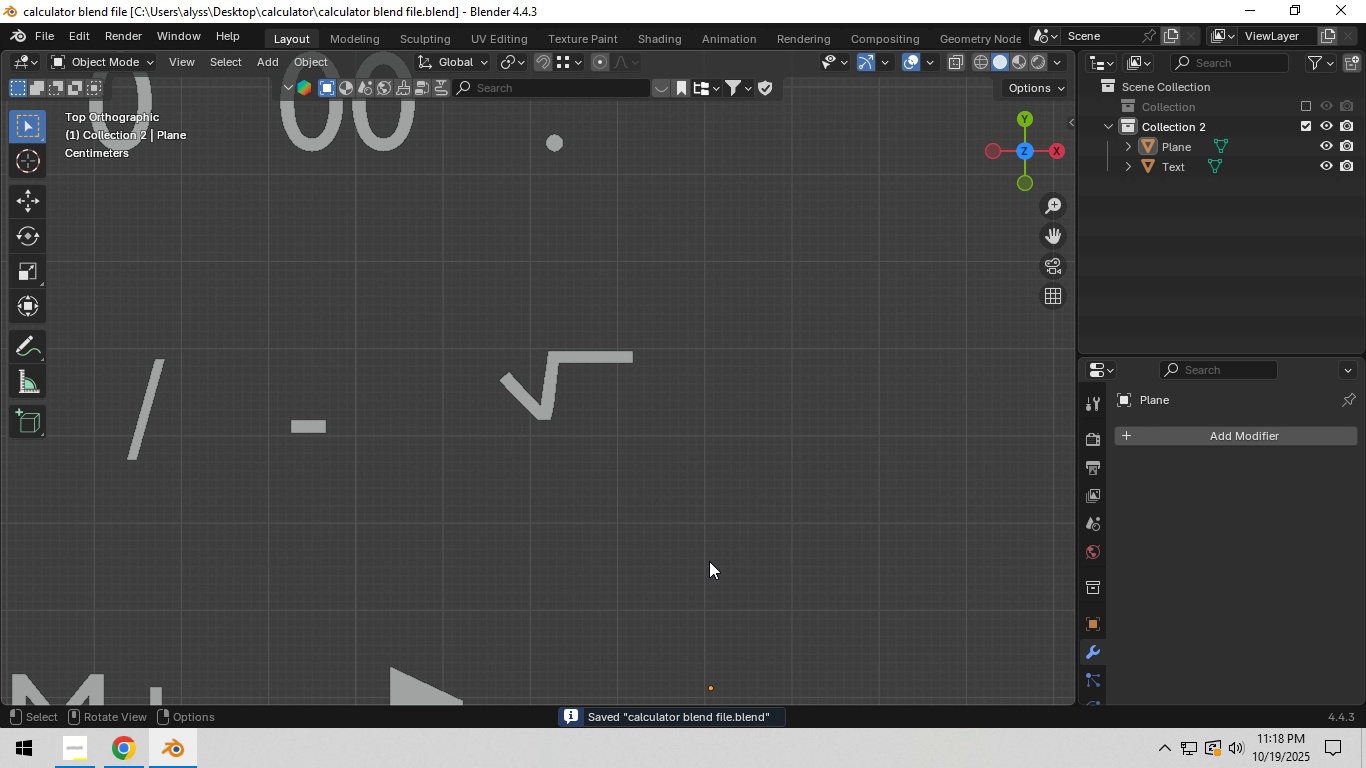 
scroll: coordinate [709, 561], scroll_direction: down, amount: 5.0
 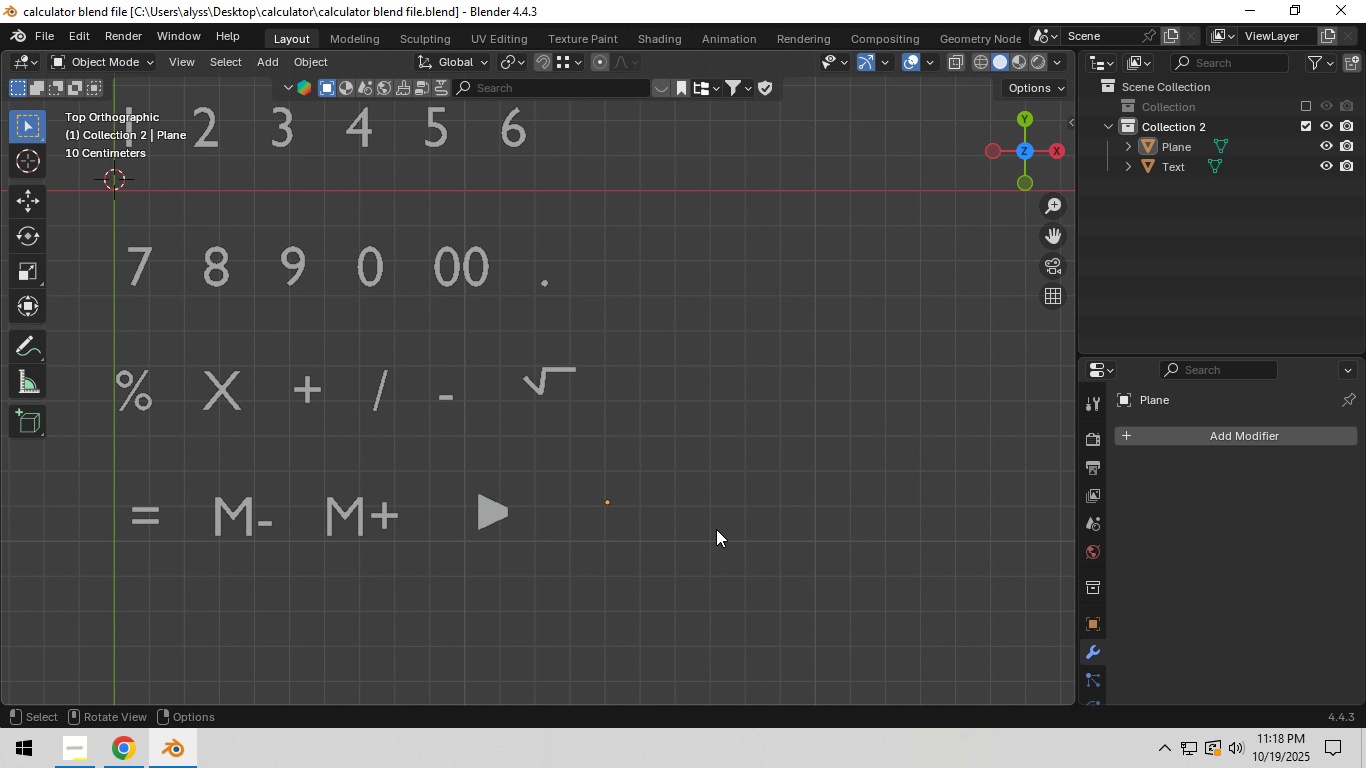 
wait(7.81)
 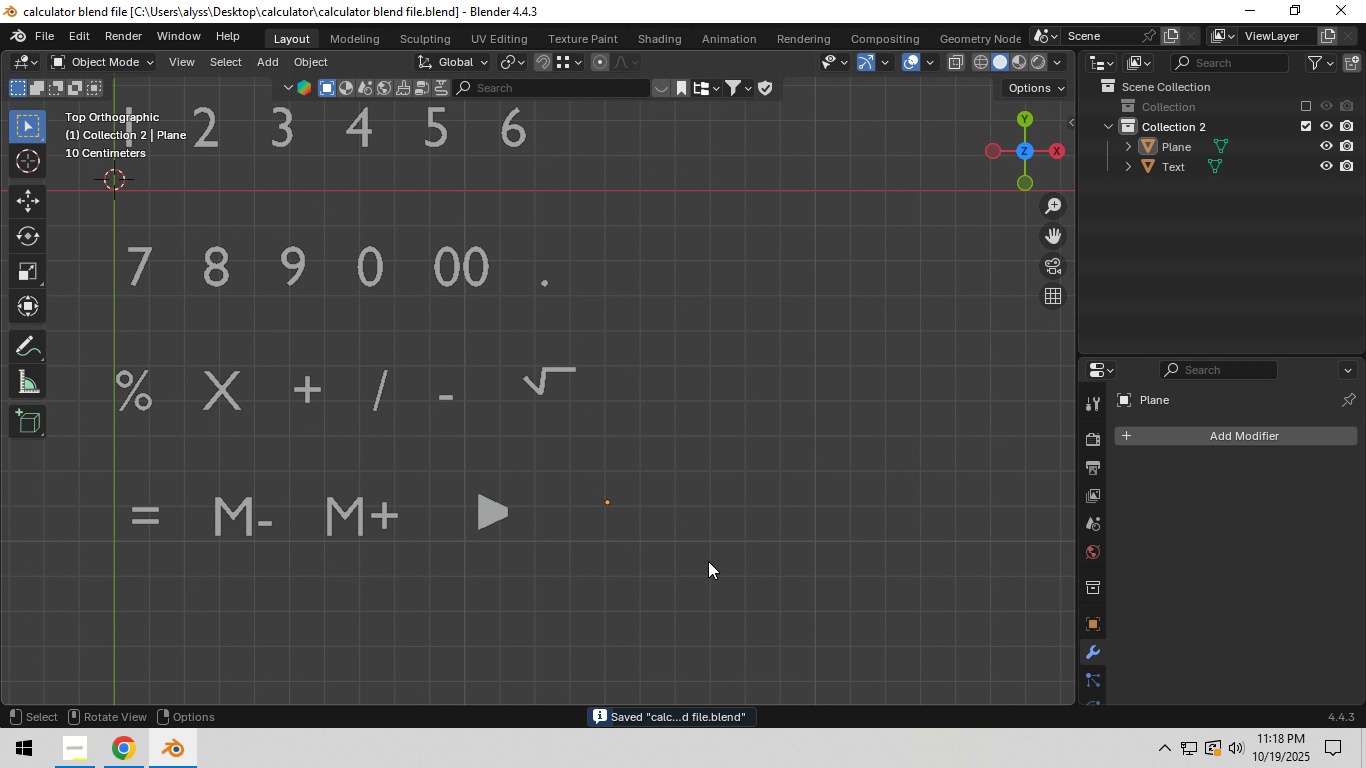 
hold_key(key=ShiftLeft, duration=0.77)
 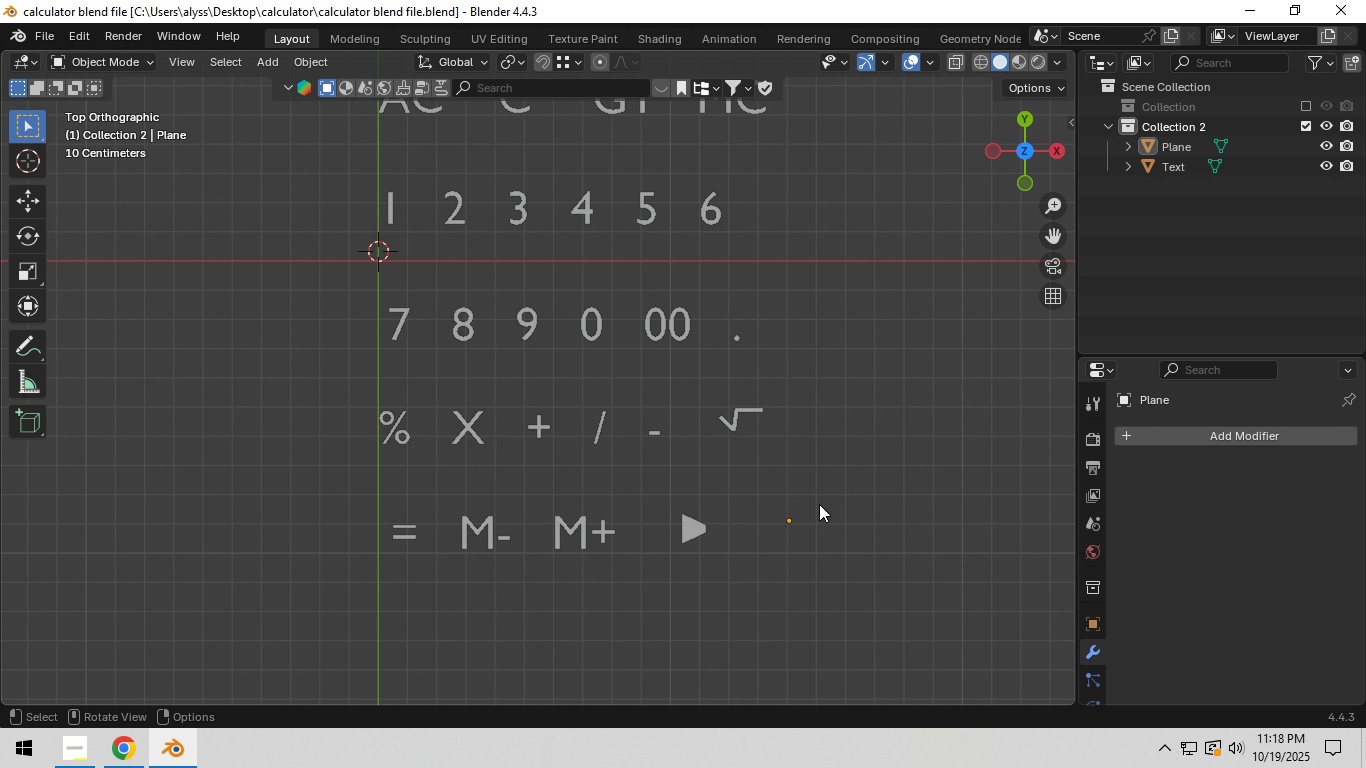 
scroll: coordinate [819, 504], scroll_direction: down, amount: 2.0
 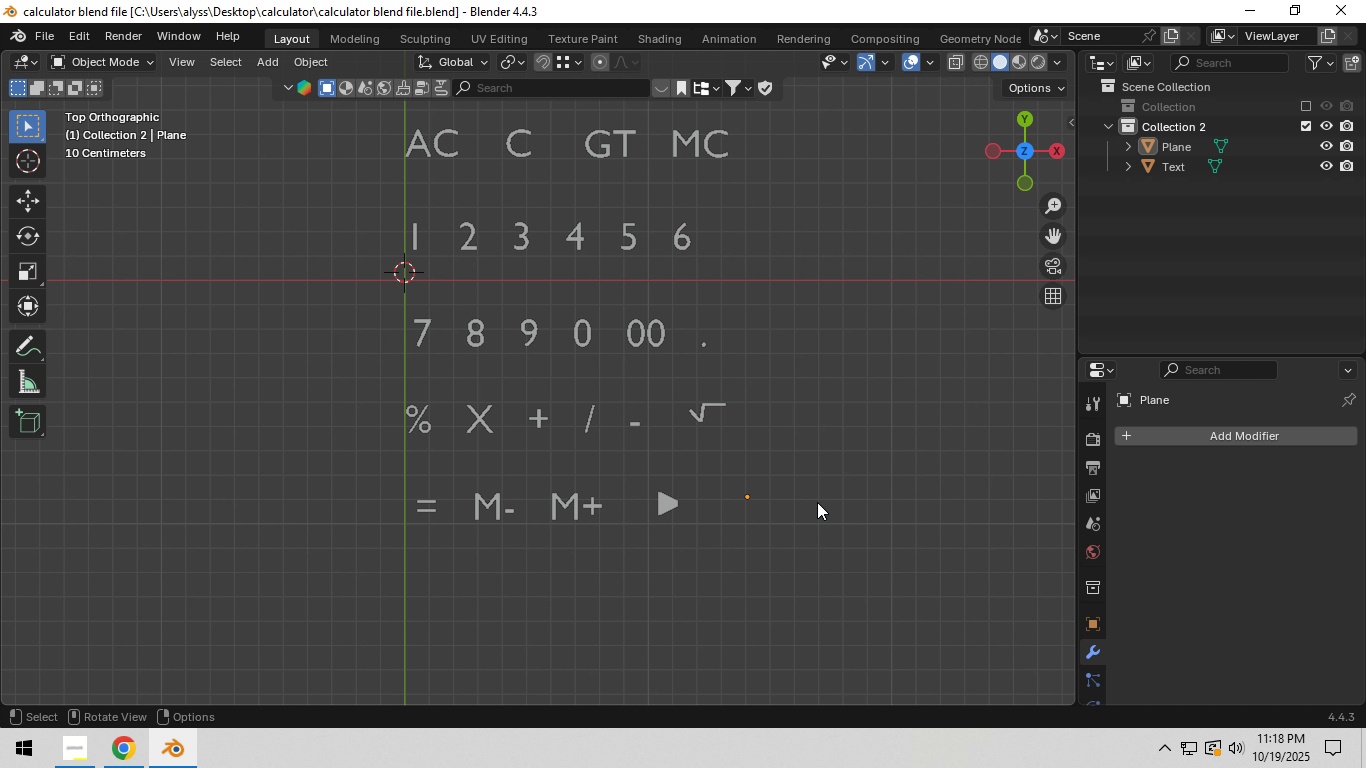 
wait(10.54)
 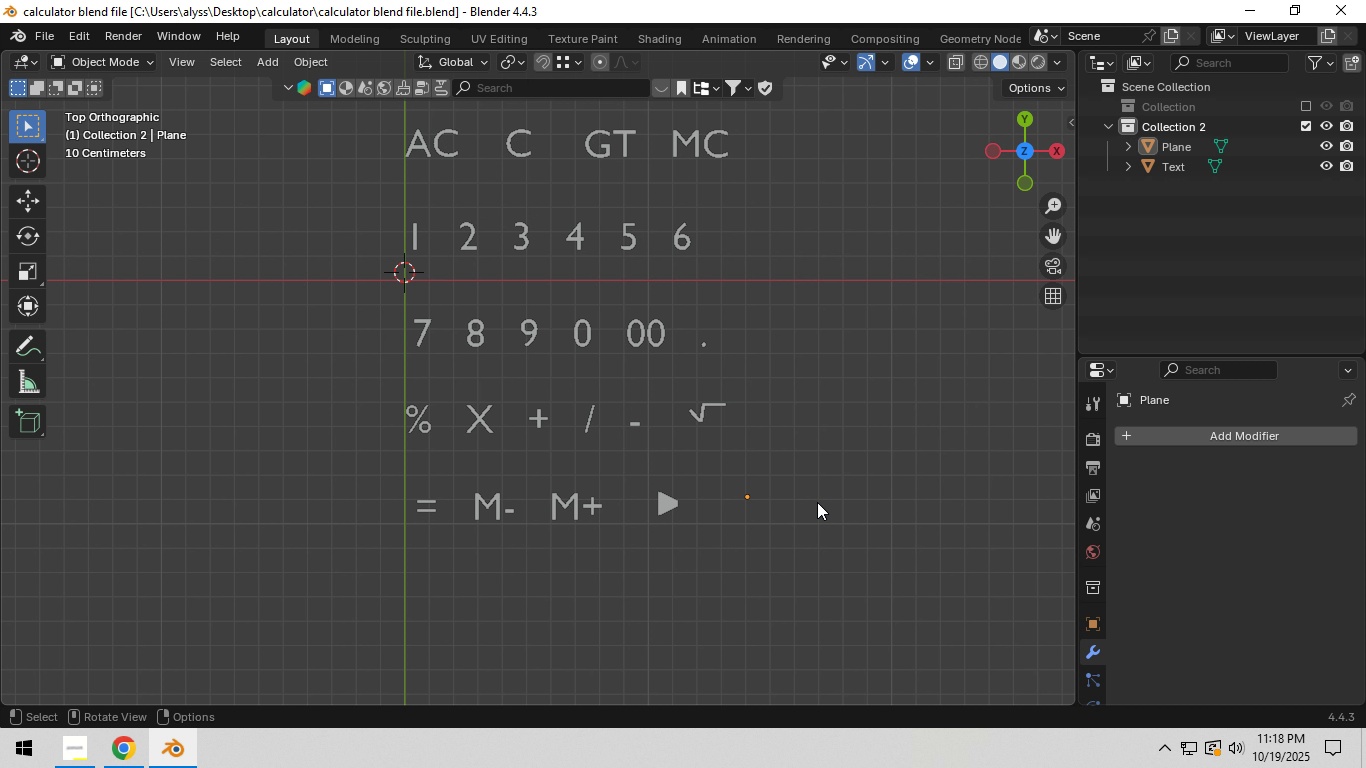 
scroll: coordinate [651, 308], scroll_direction: down, amount: 2.0
 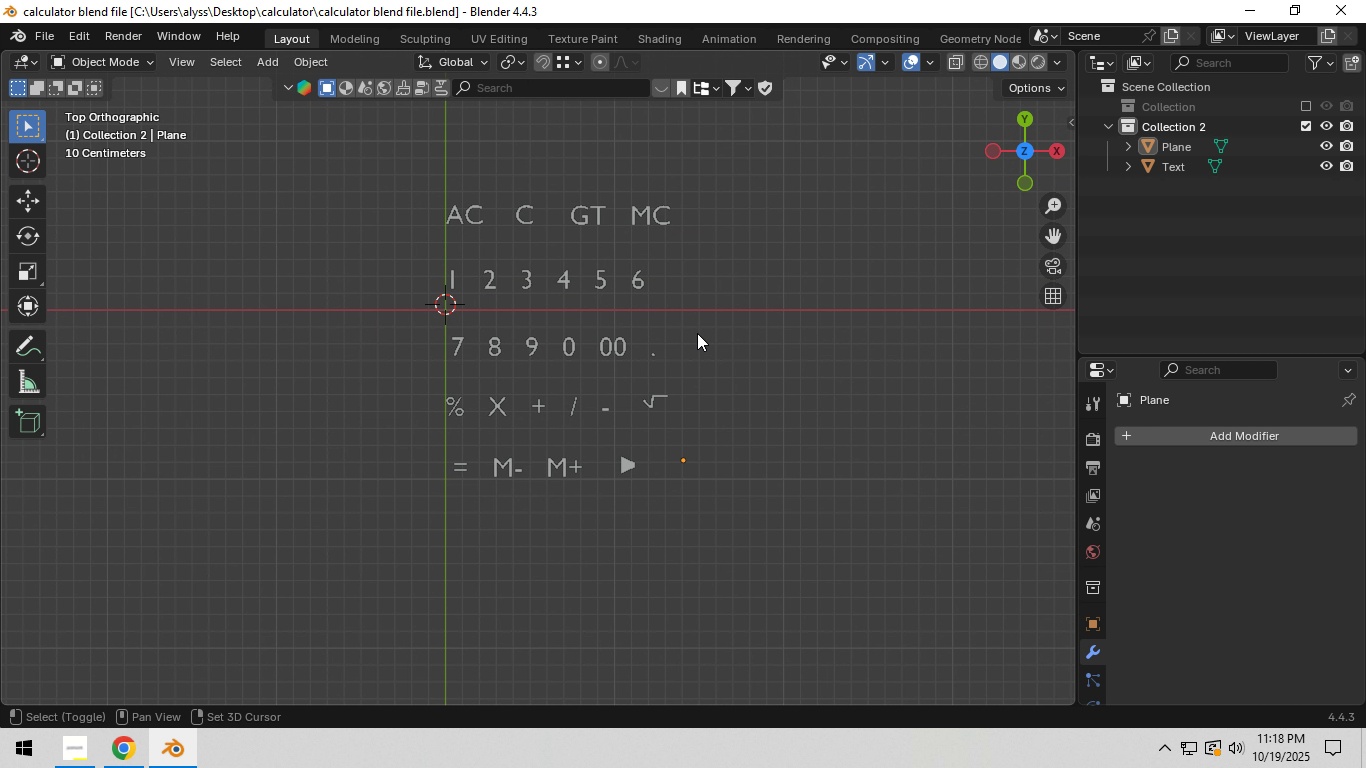 
hold_key(key=ShiftLeft, duration=0.42)
 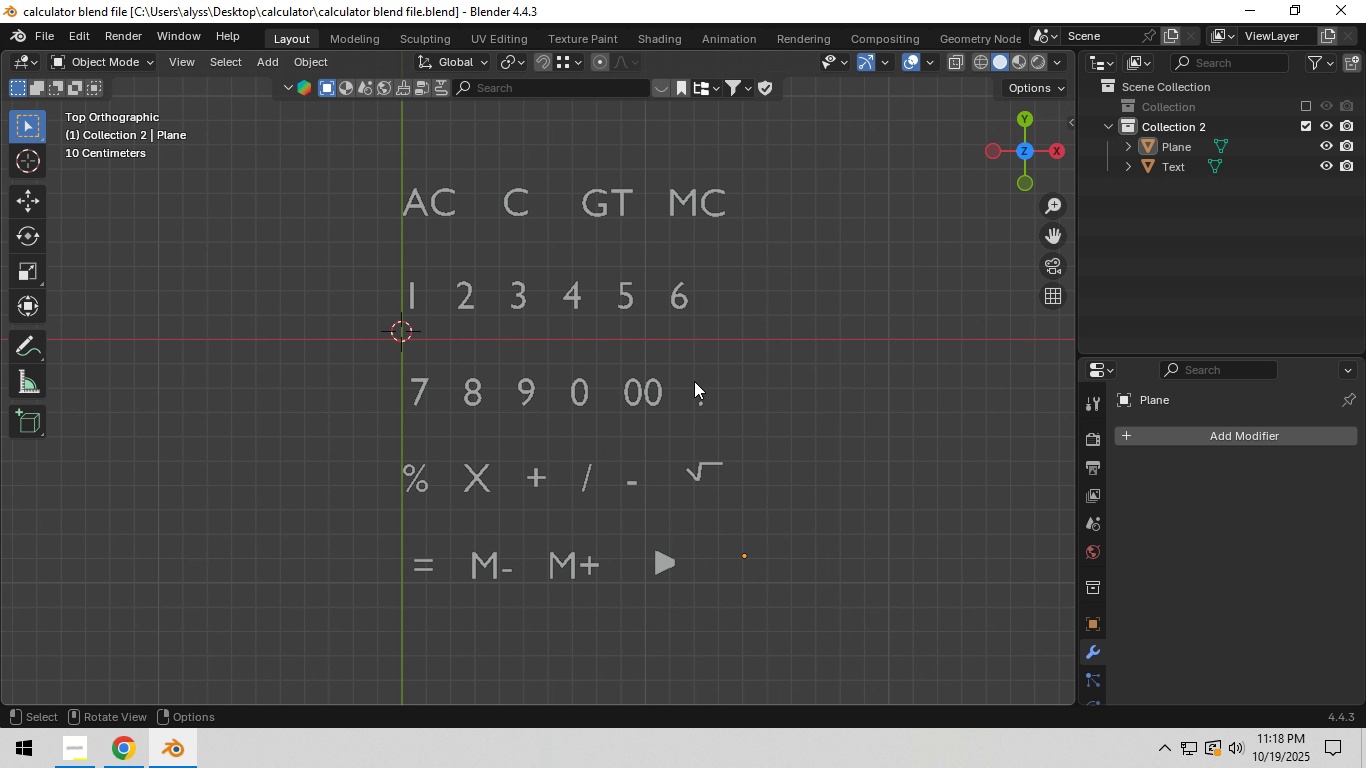 
scroll: coordinate [694, 381], scroll_direction: up, amount: 2.0
 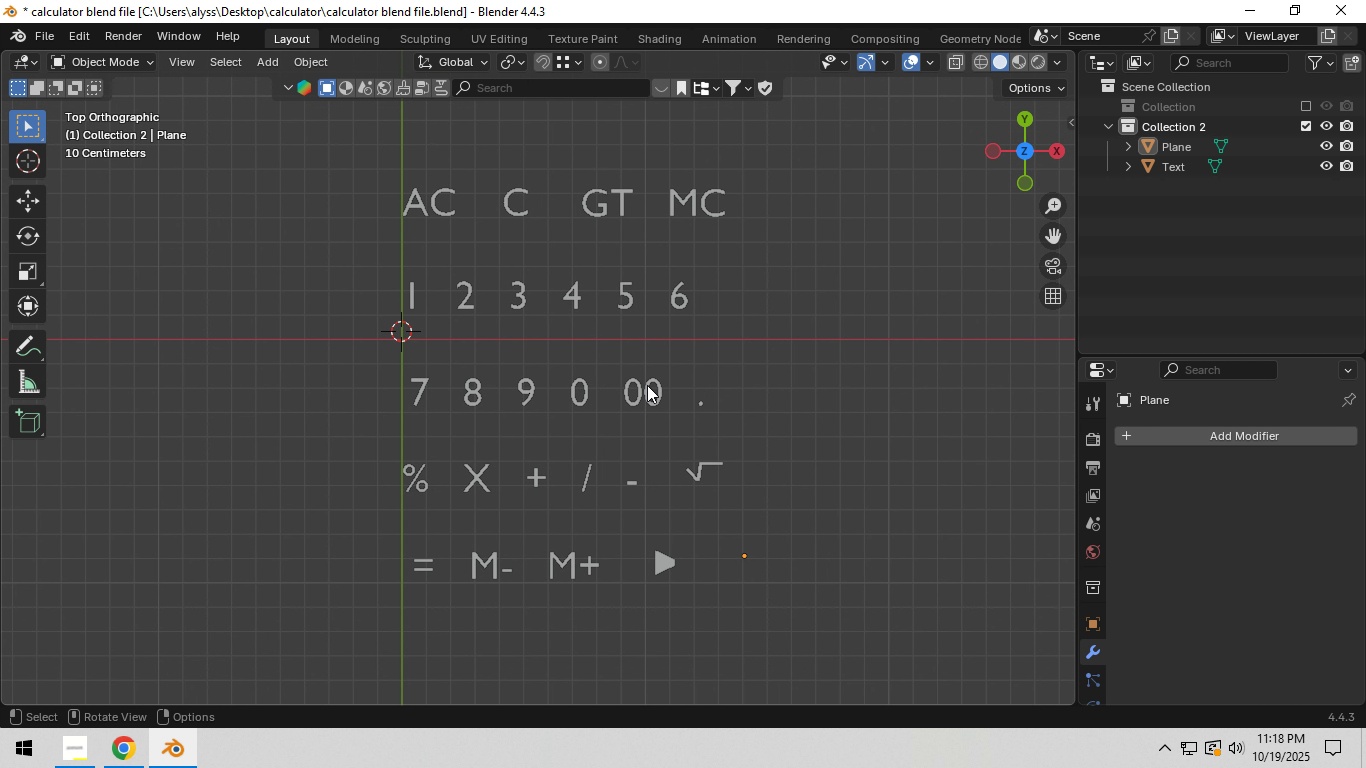 
left_click([647, 385])
 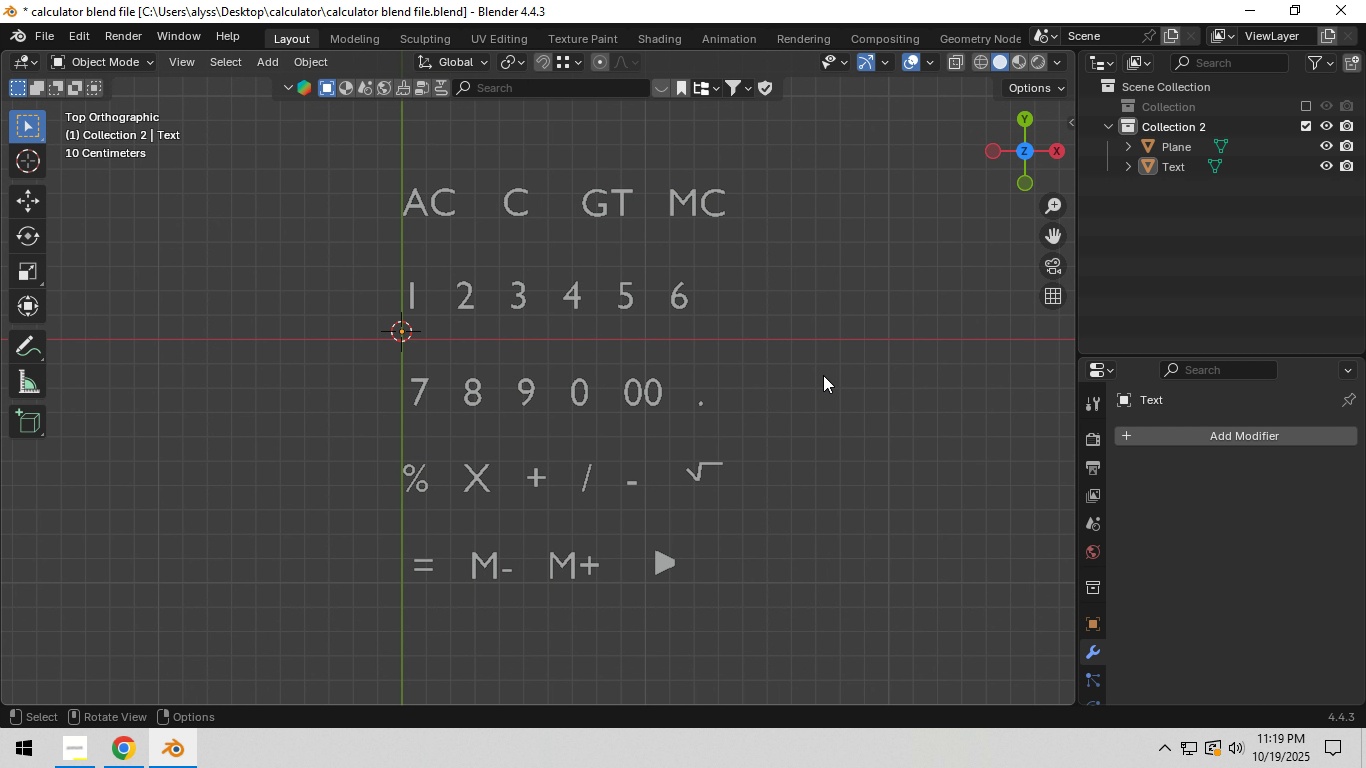 
scroll: coordinate [815, 380], scroll_direction: up, amount: 1.0
 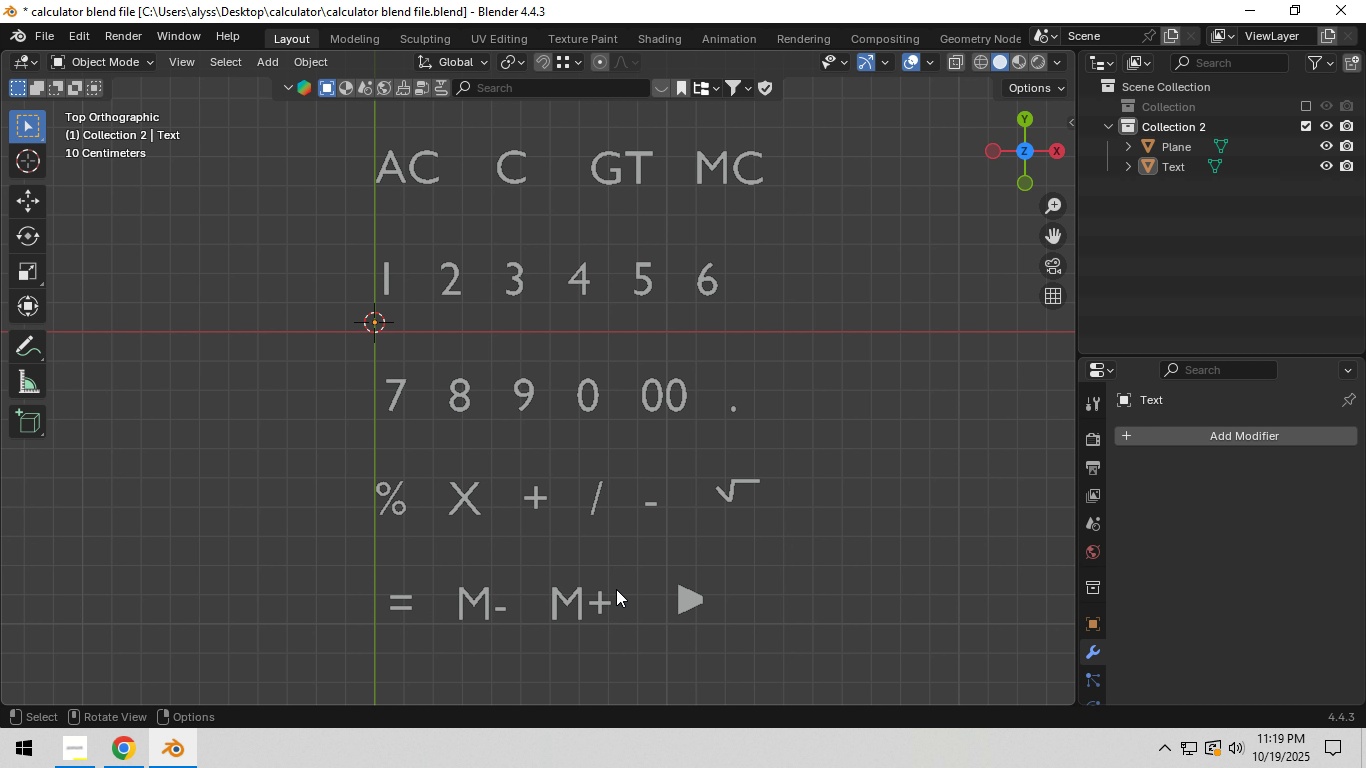 
wait(5.35)
 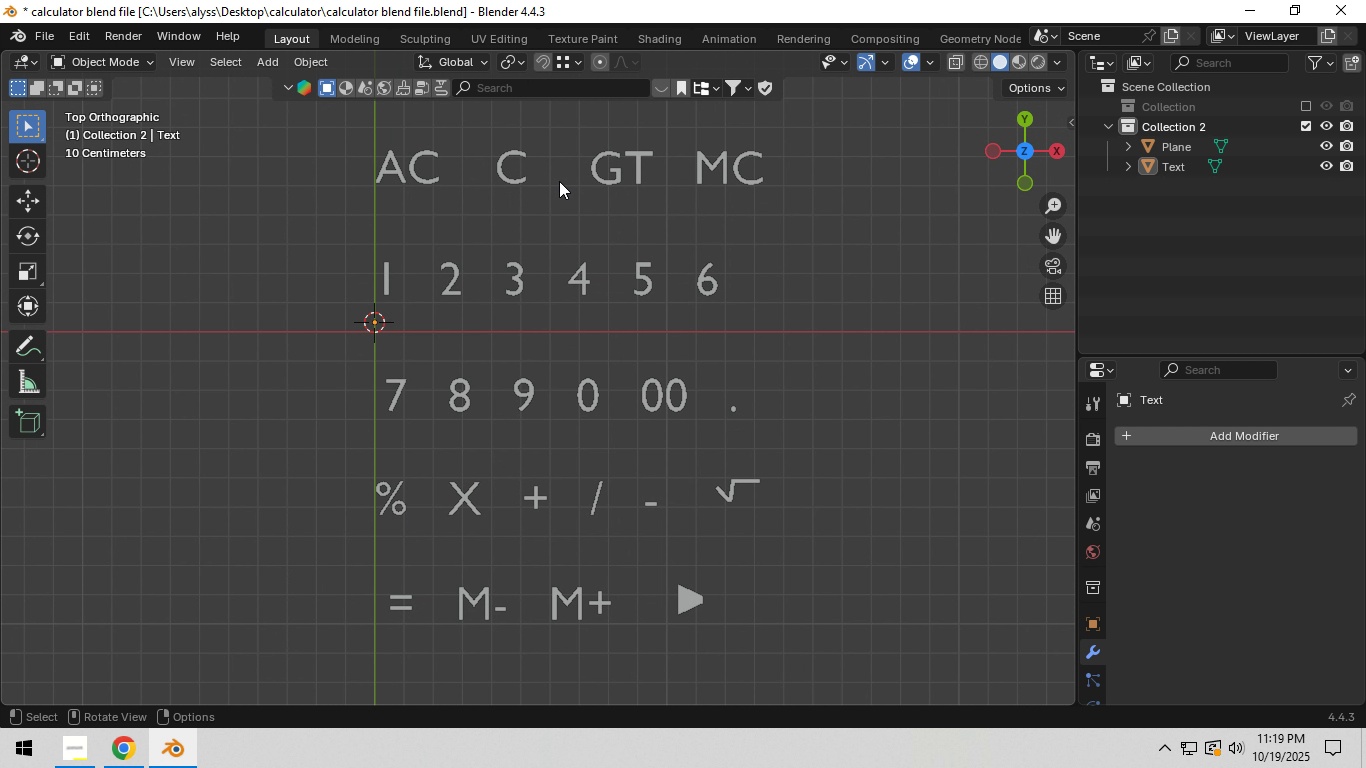 
key(Shift+A)
 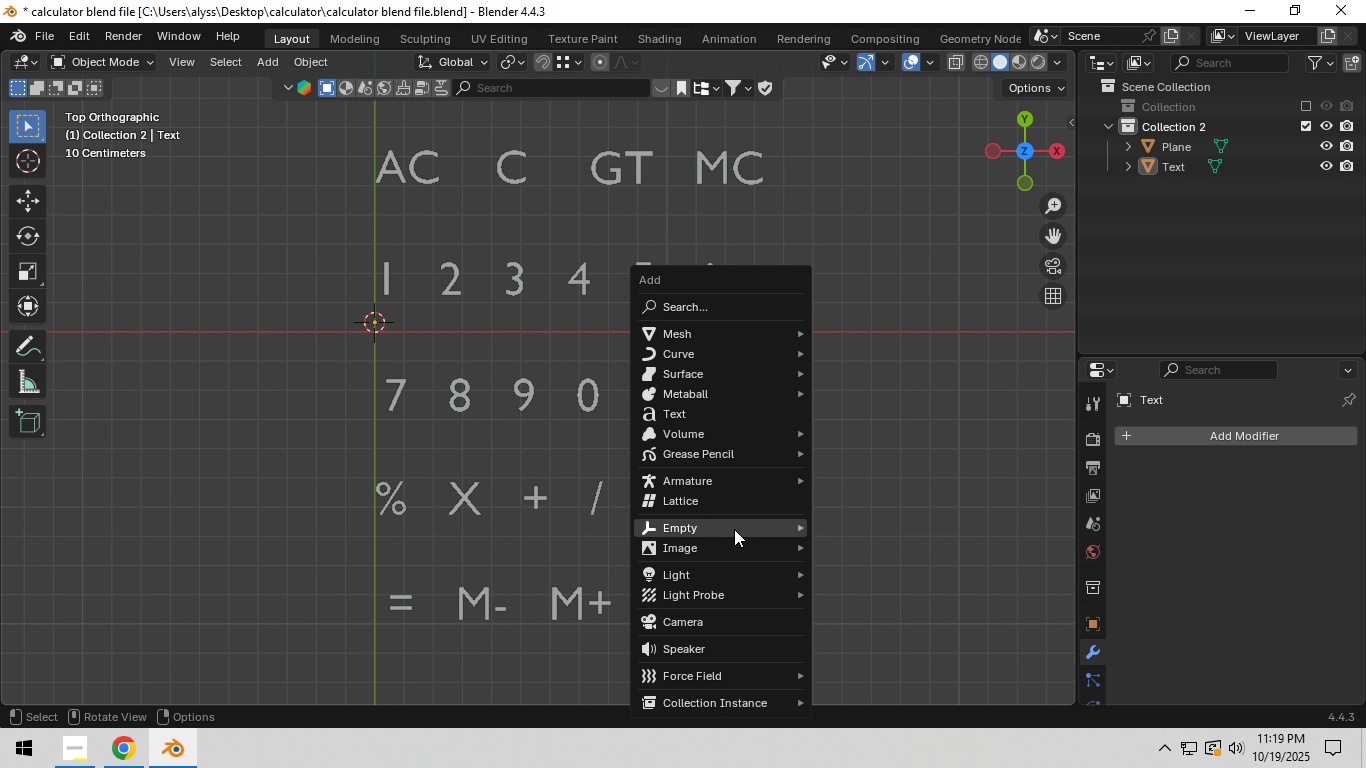 
wait(5.5)
 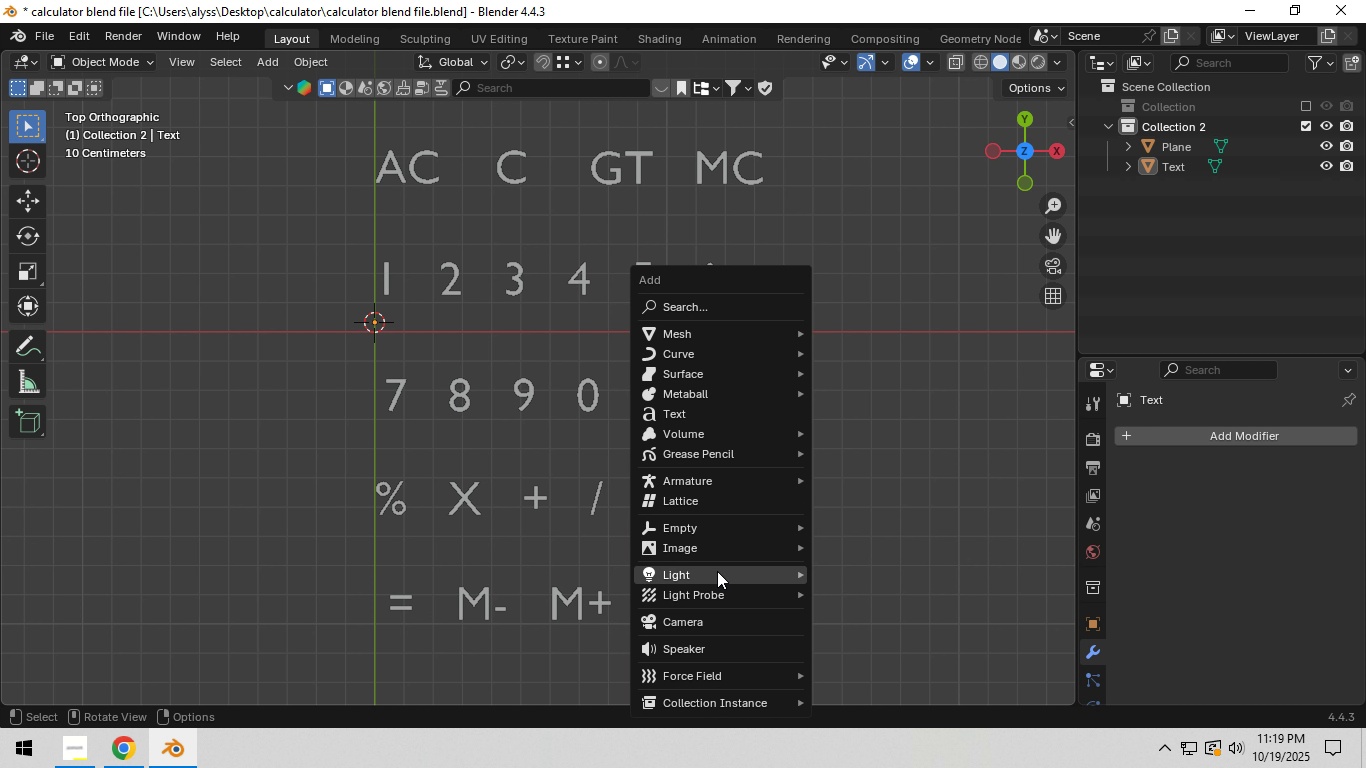 
left_click([735, 414])
 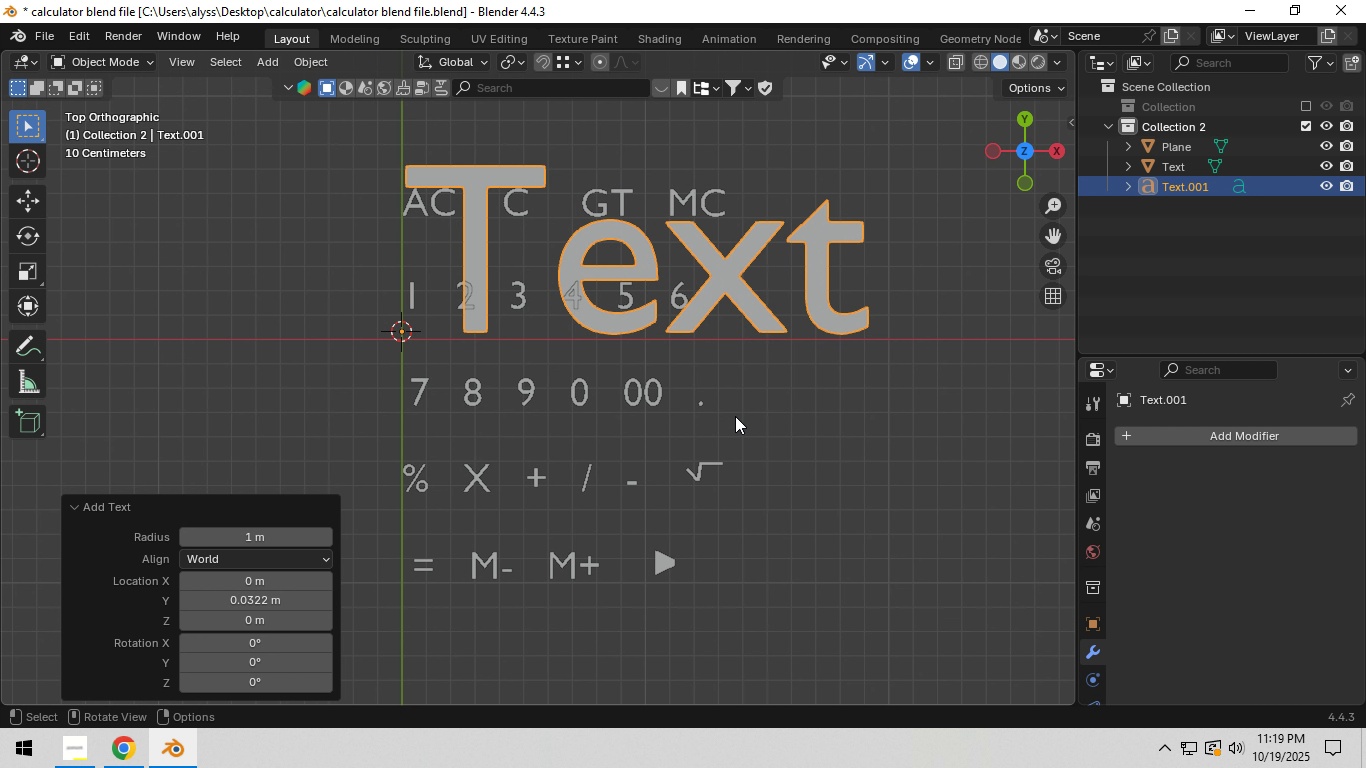 
scroll: coordinate [735, 417], scroll_direction: down, amount: 4.0
 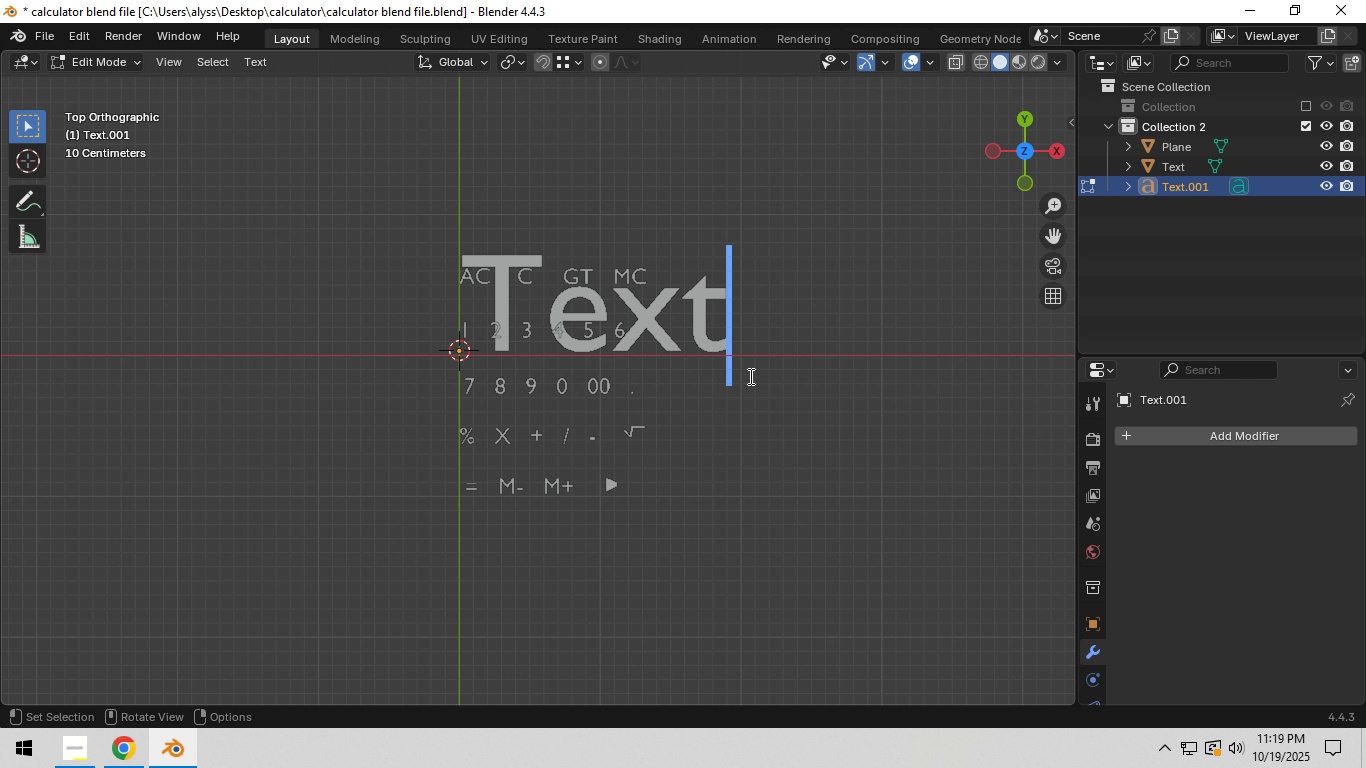 
key(Tab)
key(Backspace)
key(Backspace)
key(Backspace)
key(Backspace)
key(Backspace)
key(Backspace)
type(MR)
key(Backspace)
key(Backspace)
key(Backspace)
type(mr)
 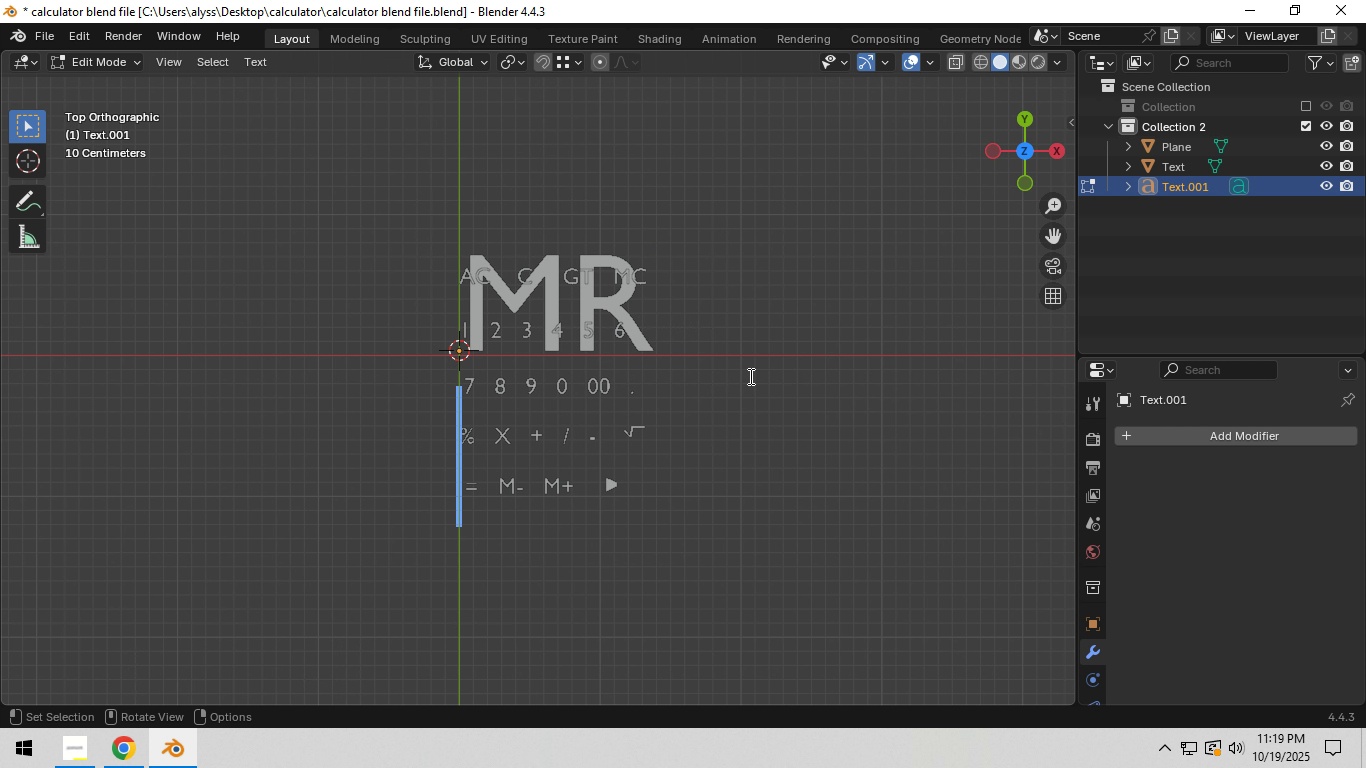 
key(Enter)
 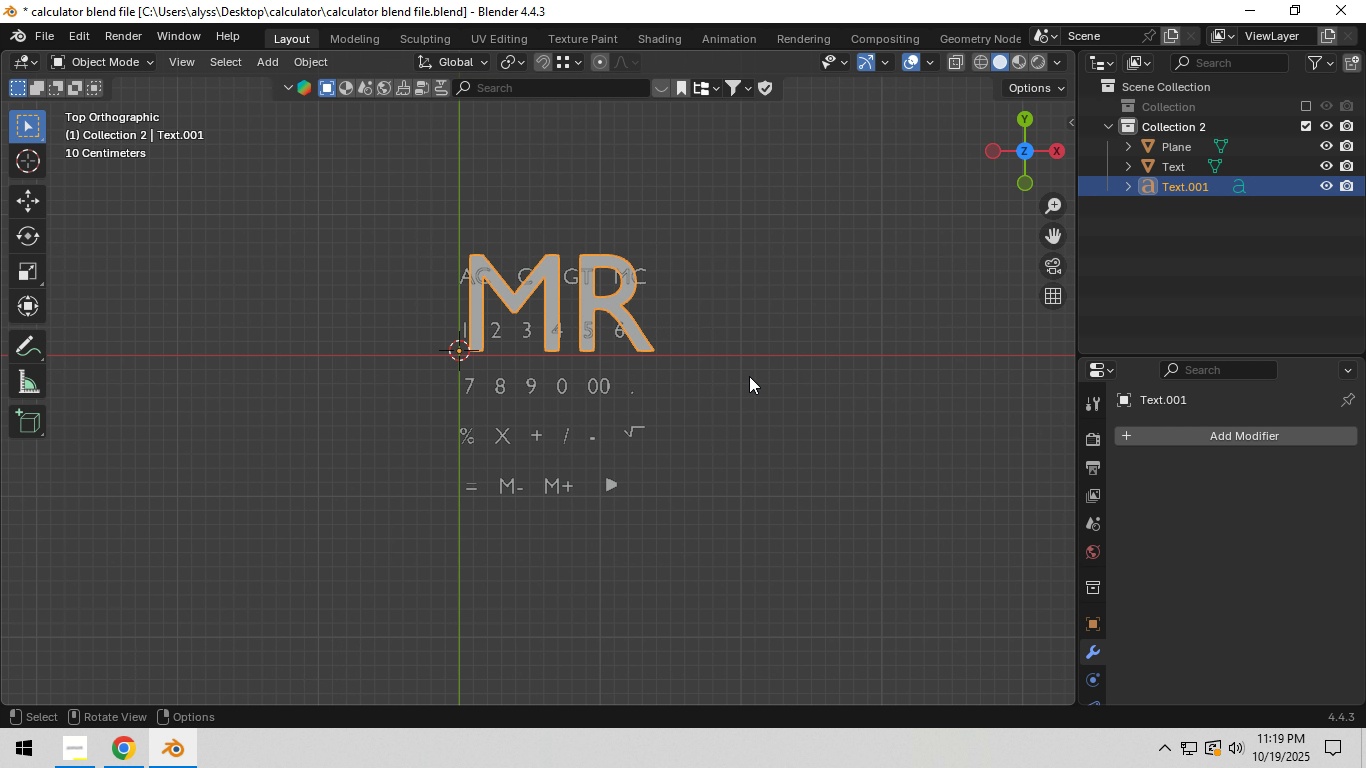 
key(Tab)
 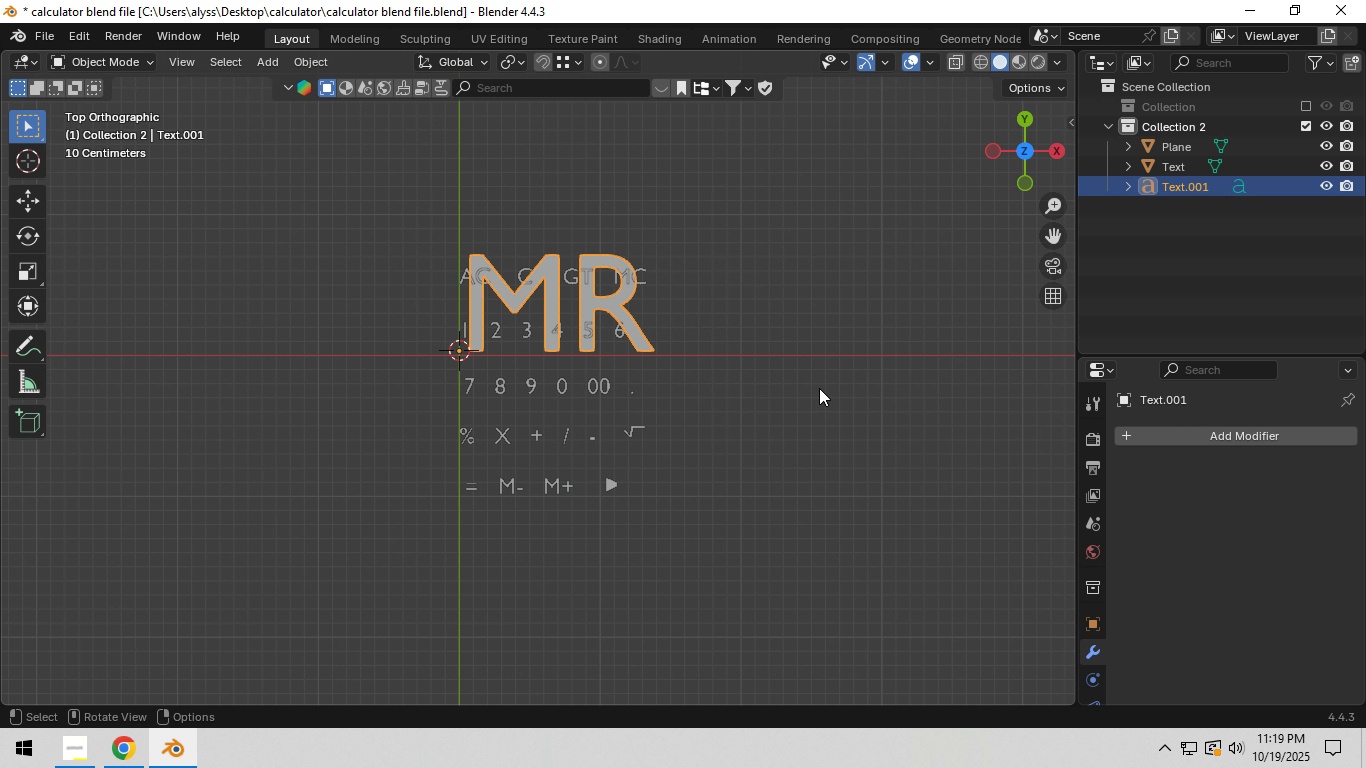 
key(S)
 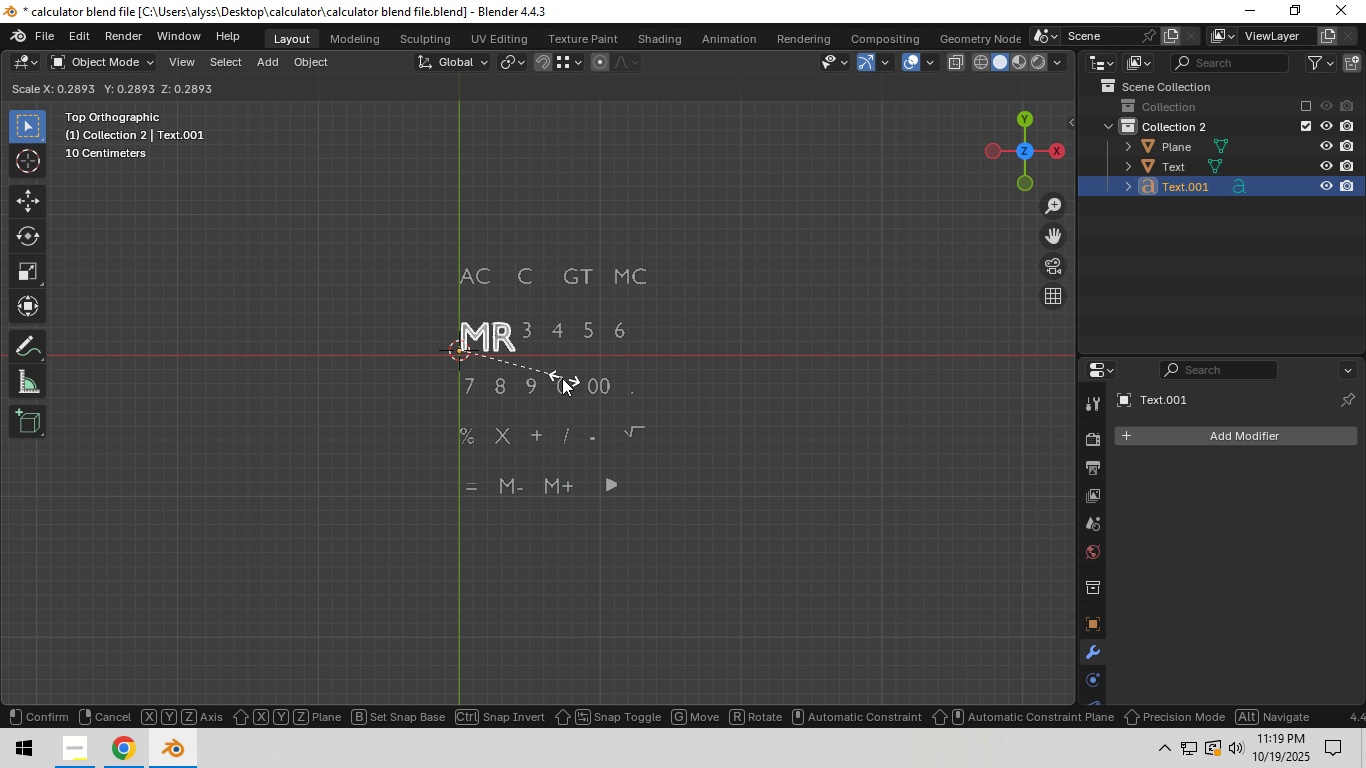 
left_click([561, 378])
 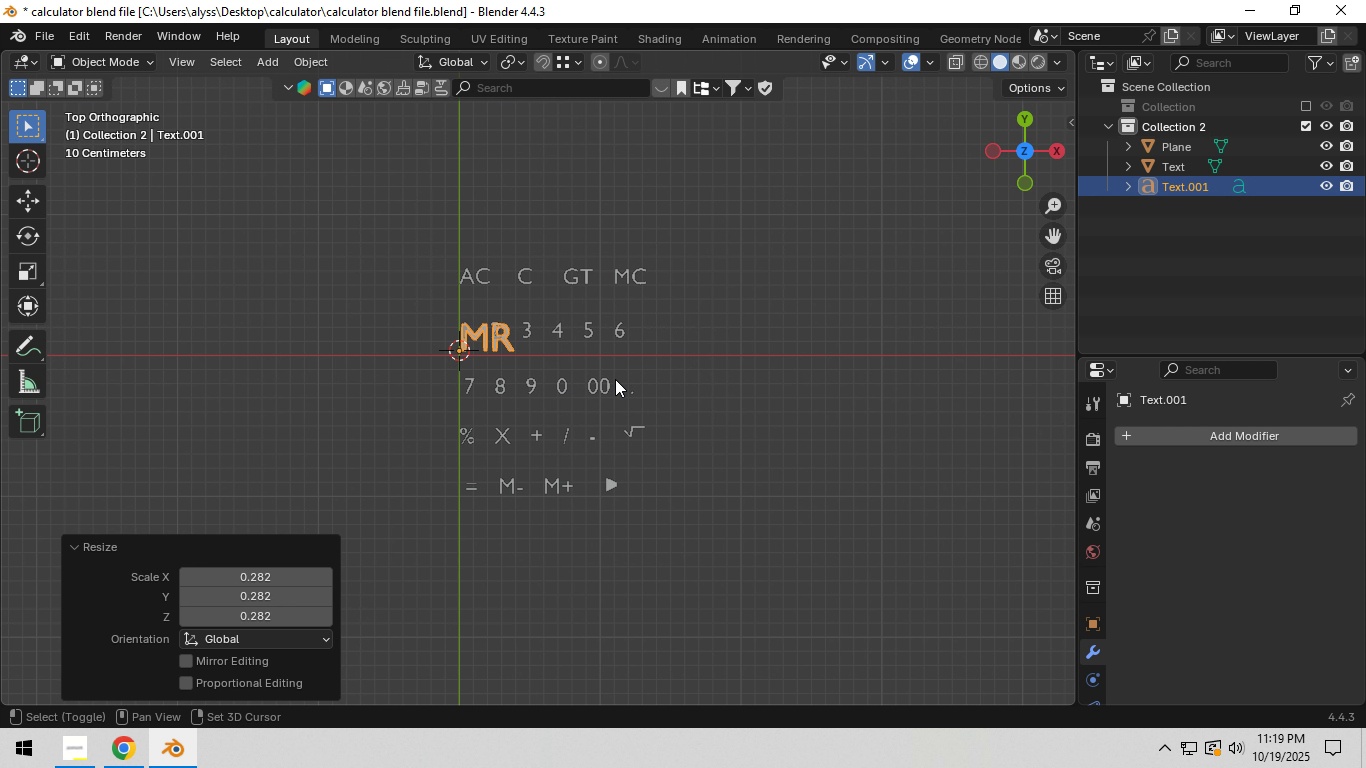 
hold_key(key=ShiftLeft, duration=0.3)
 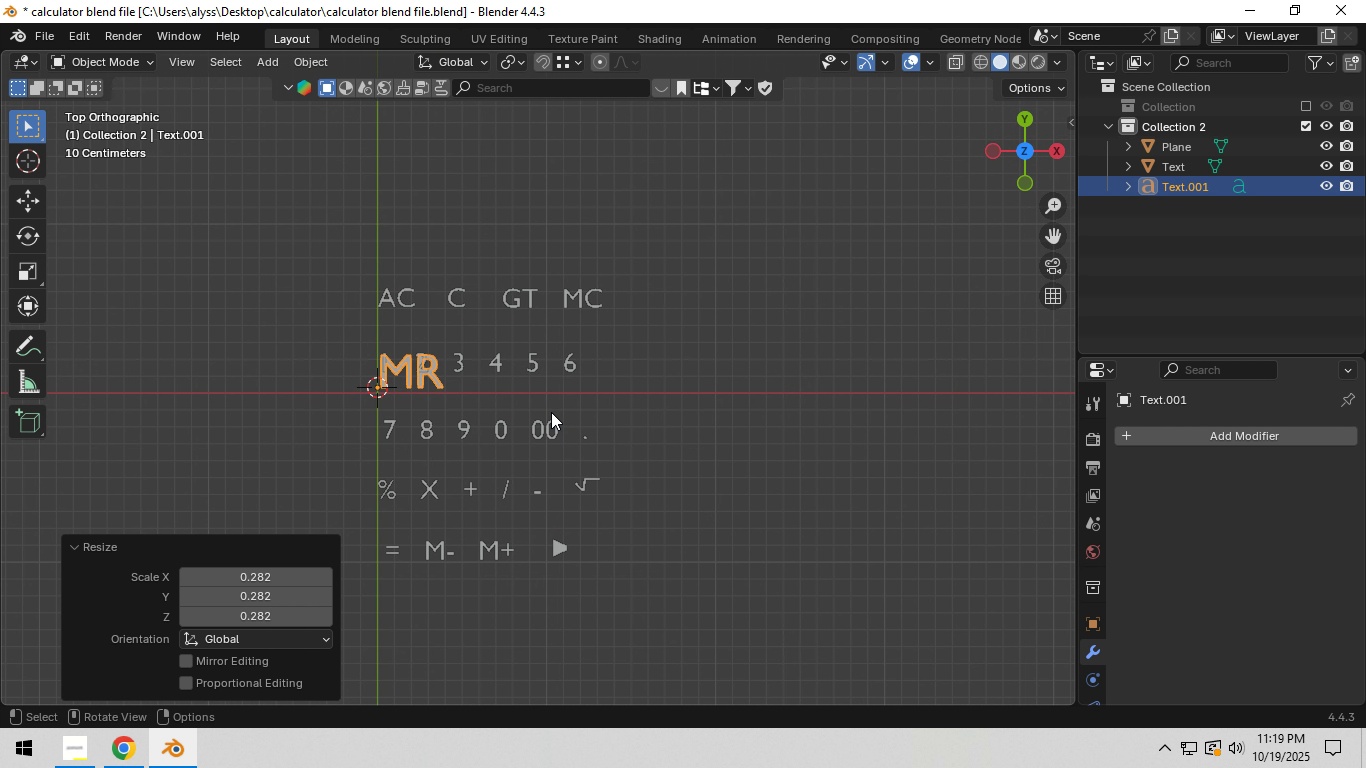 
scroll: coordinate [551, 412], scroll_direction: up, amount: 3.0
 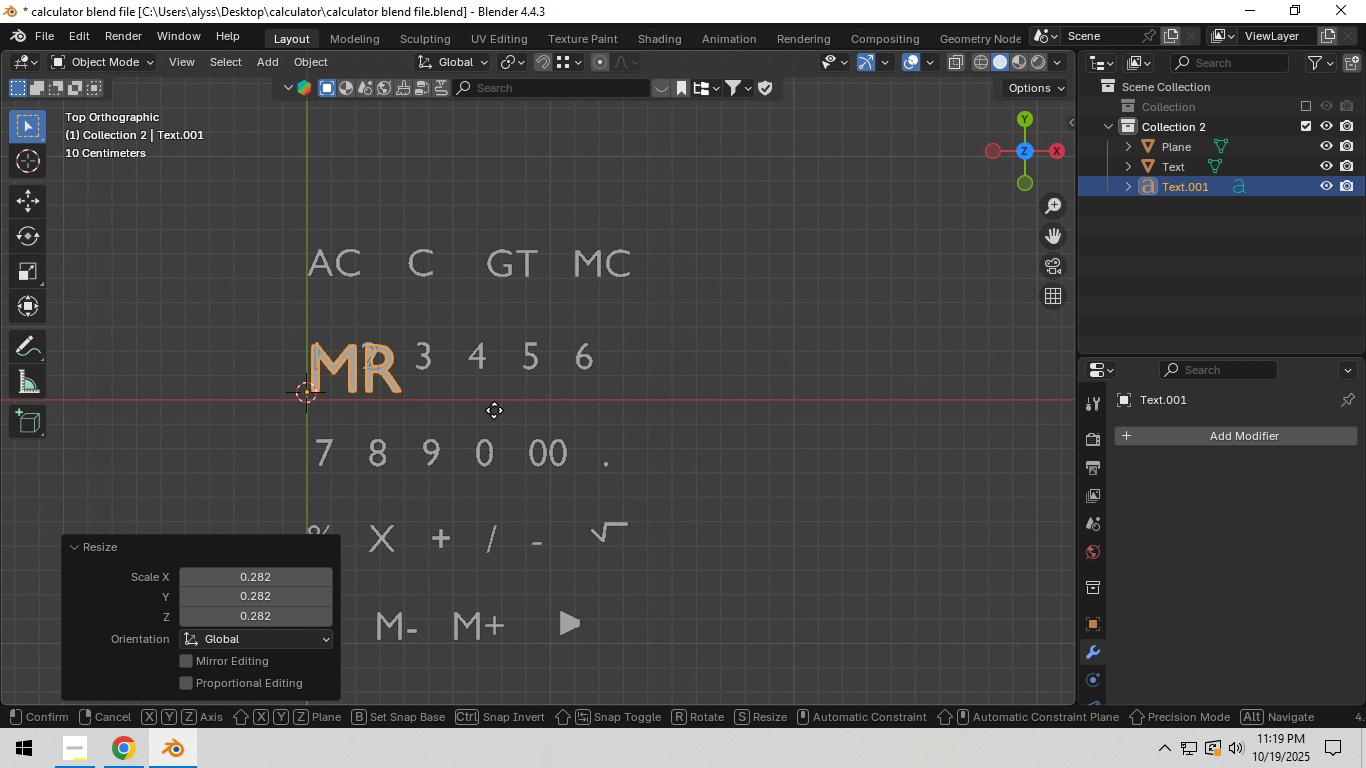 
key(G)
 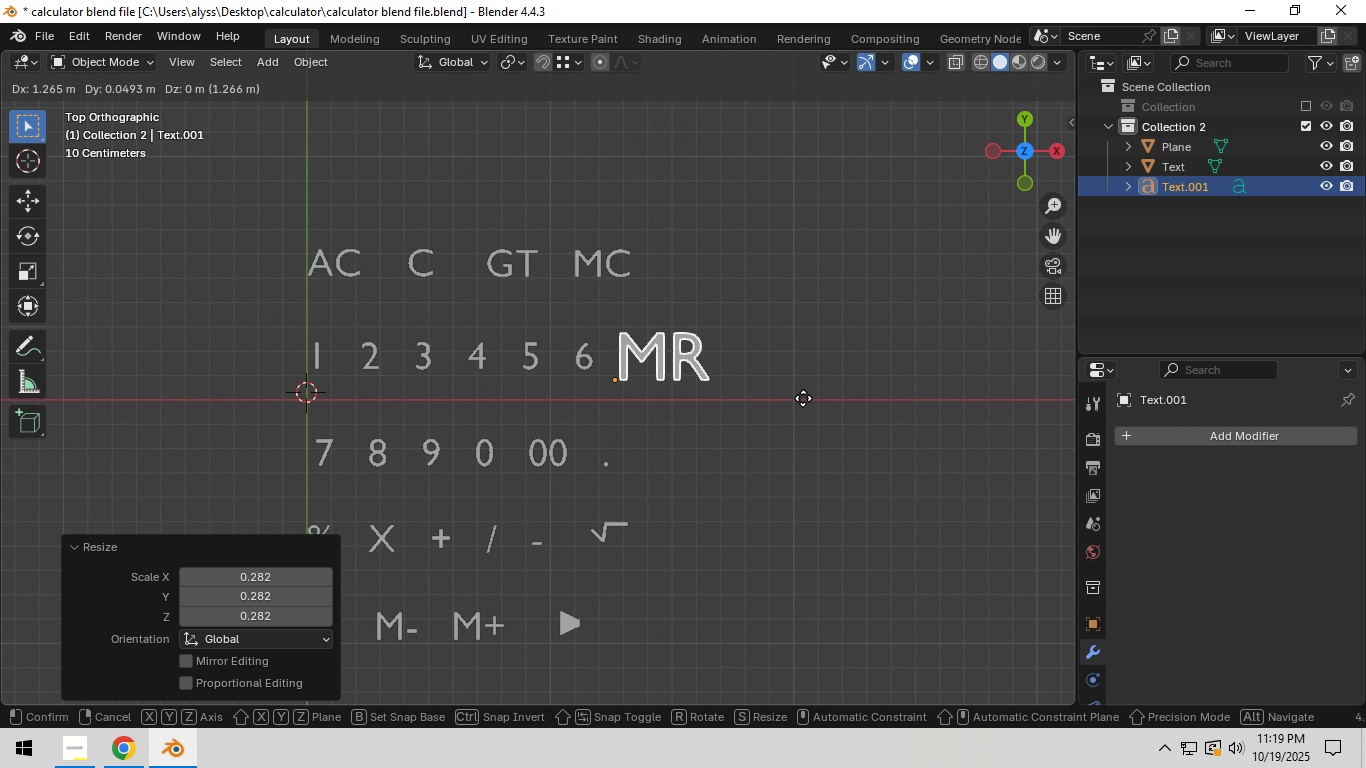 
left_click([803, 398])
 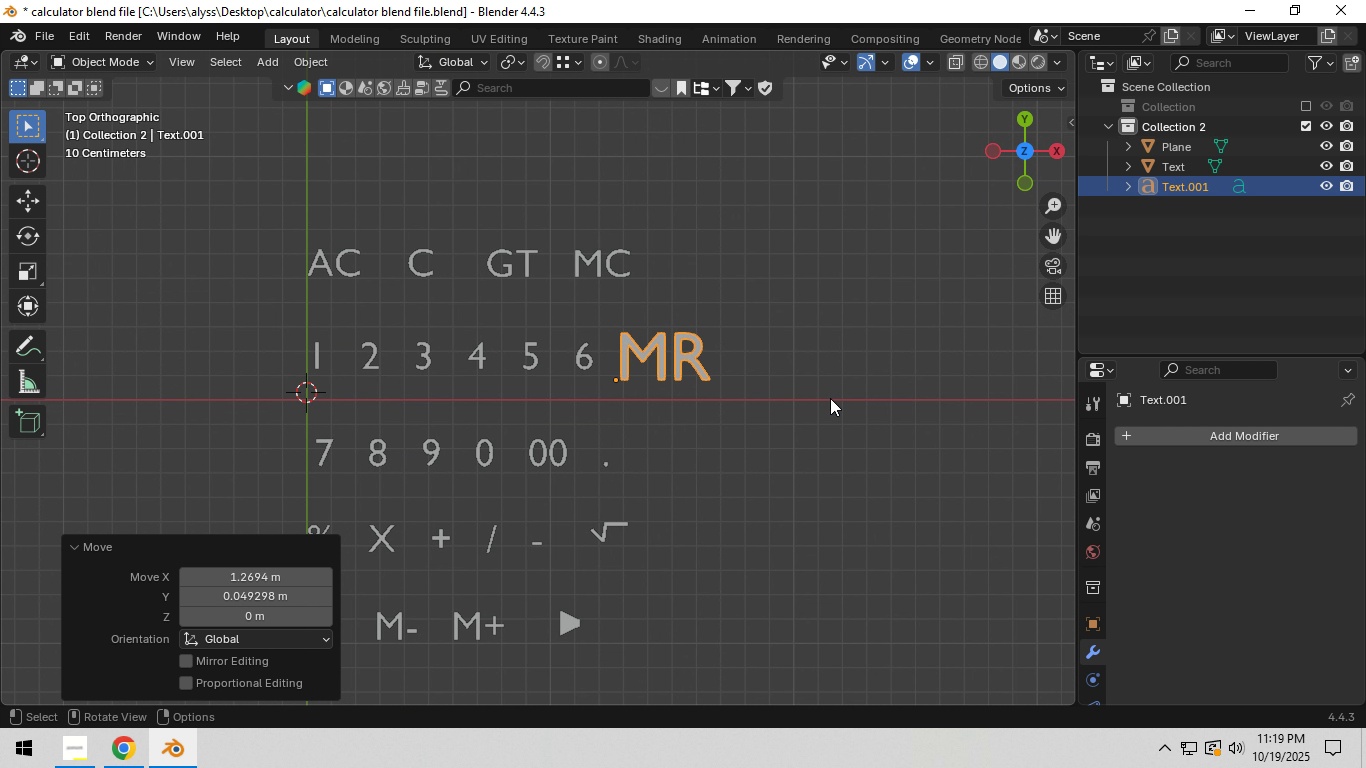 
key(S)
 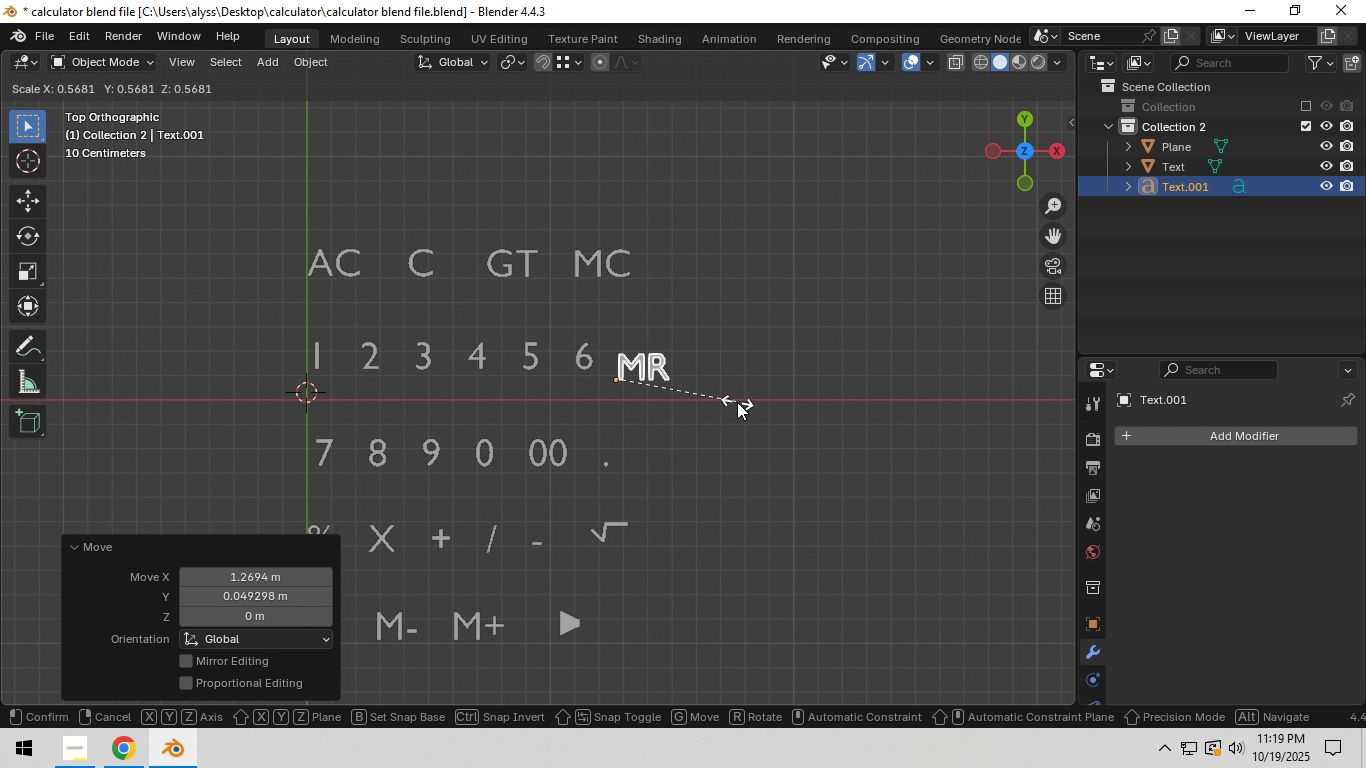 
left_click([737, 402])
 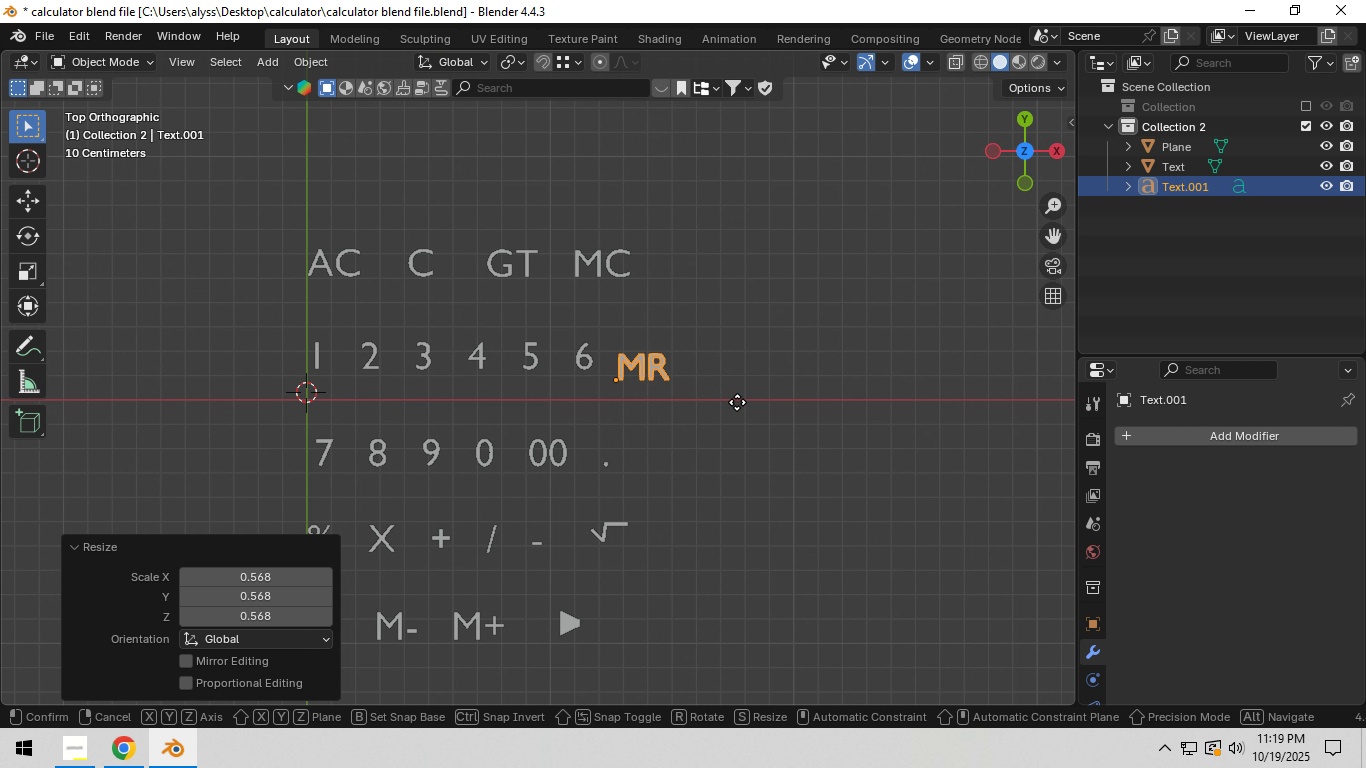 
key(G)
 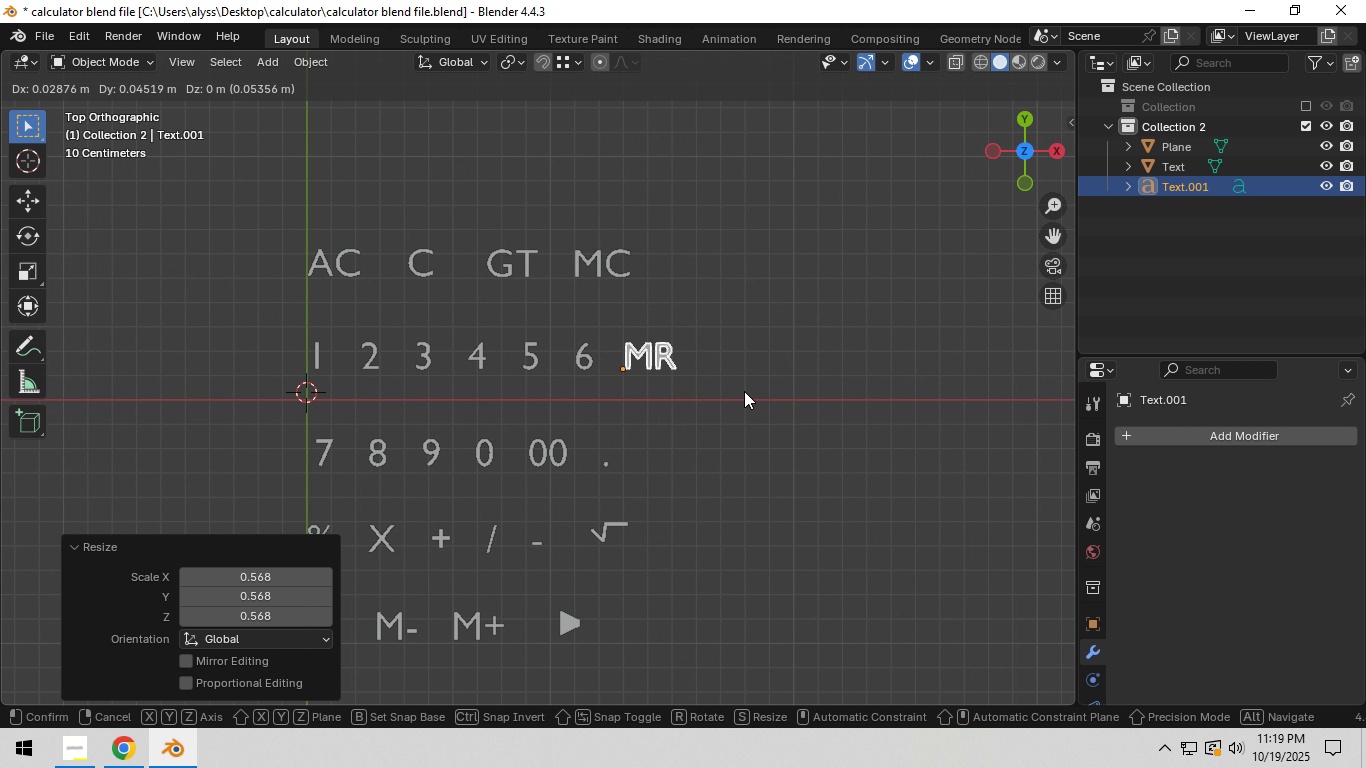 
left_click([744, 391])
 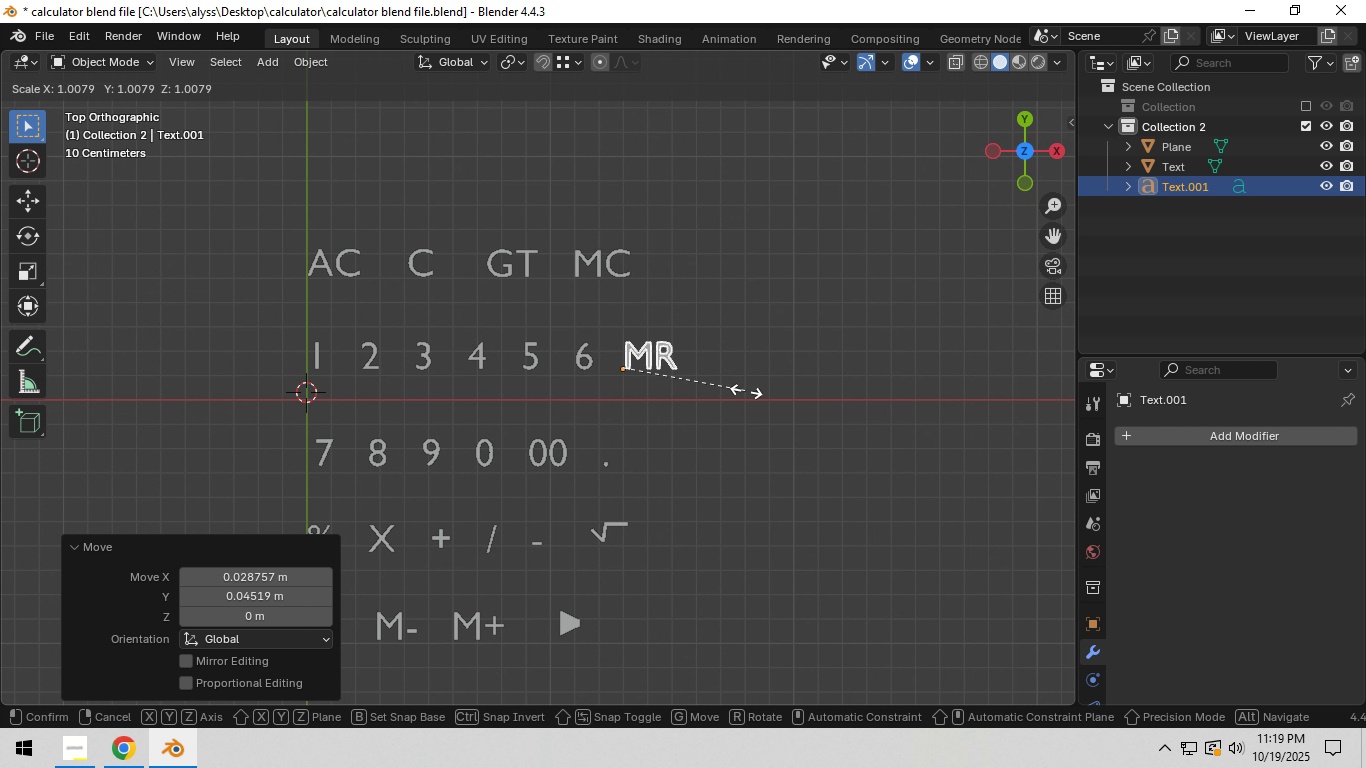 
key(S)
 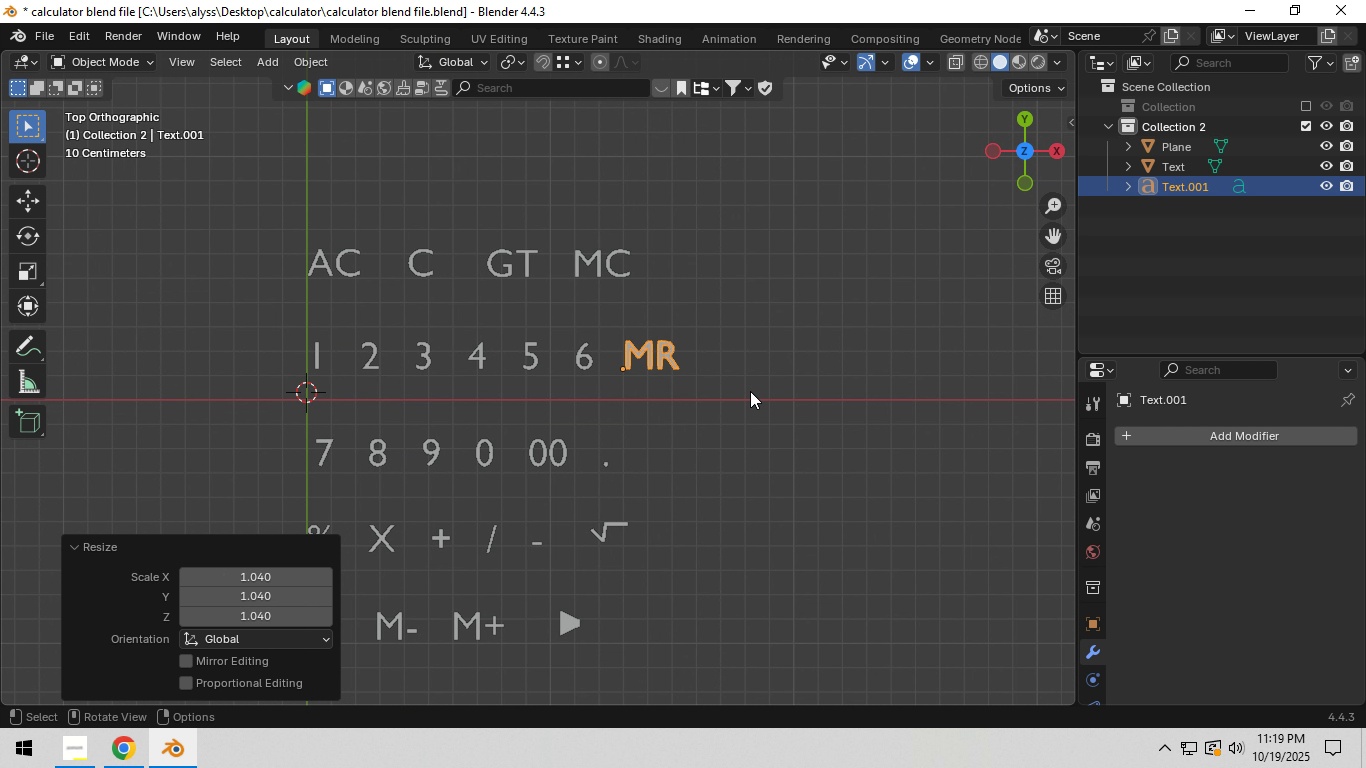 
left_click([750, 391])
 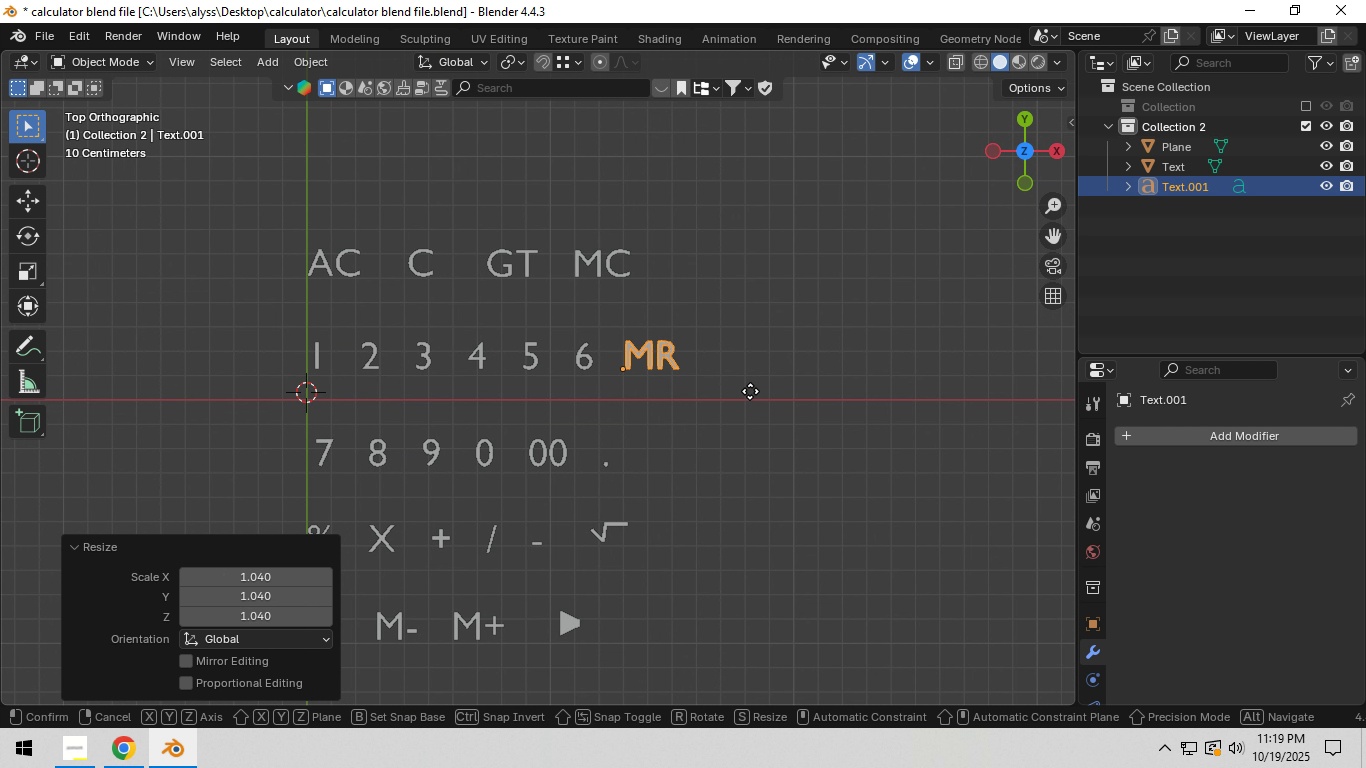 
key(G)
 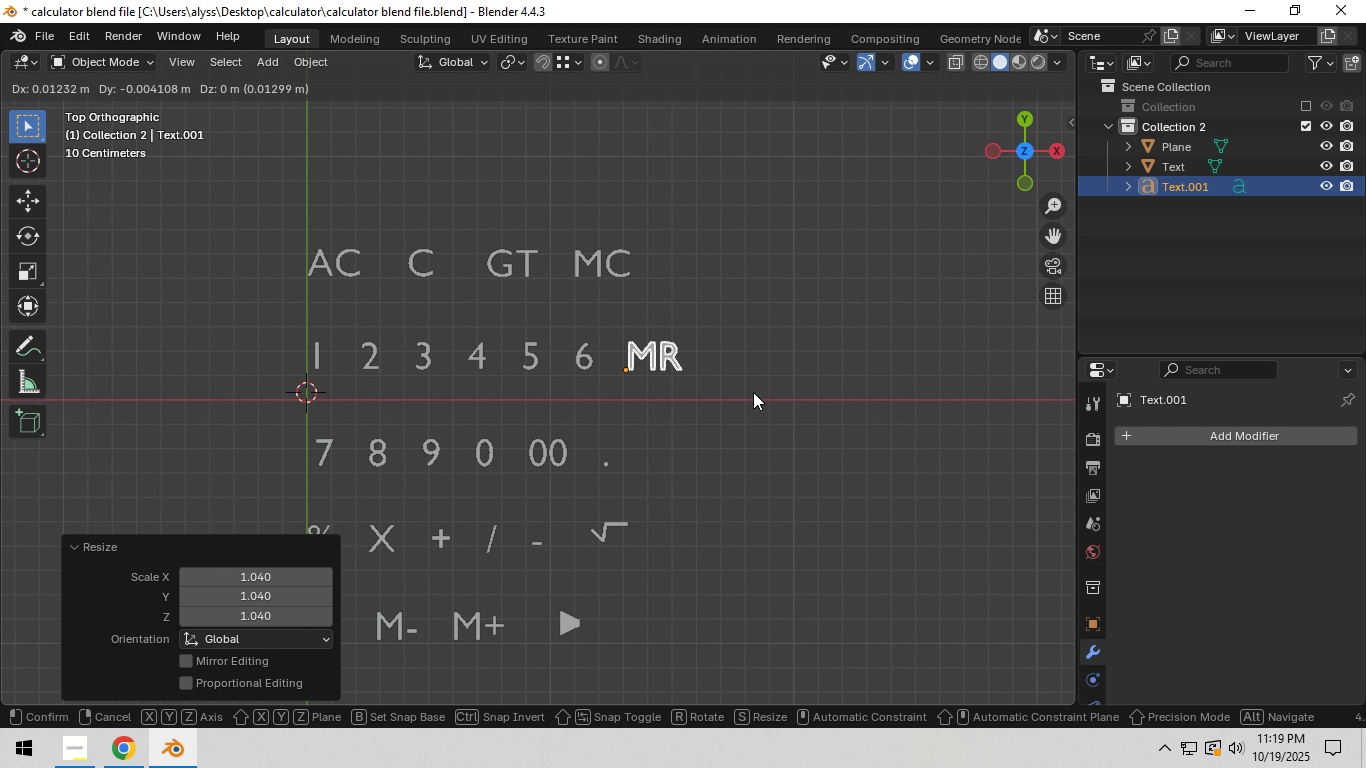 
double_click([789, 419])
 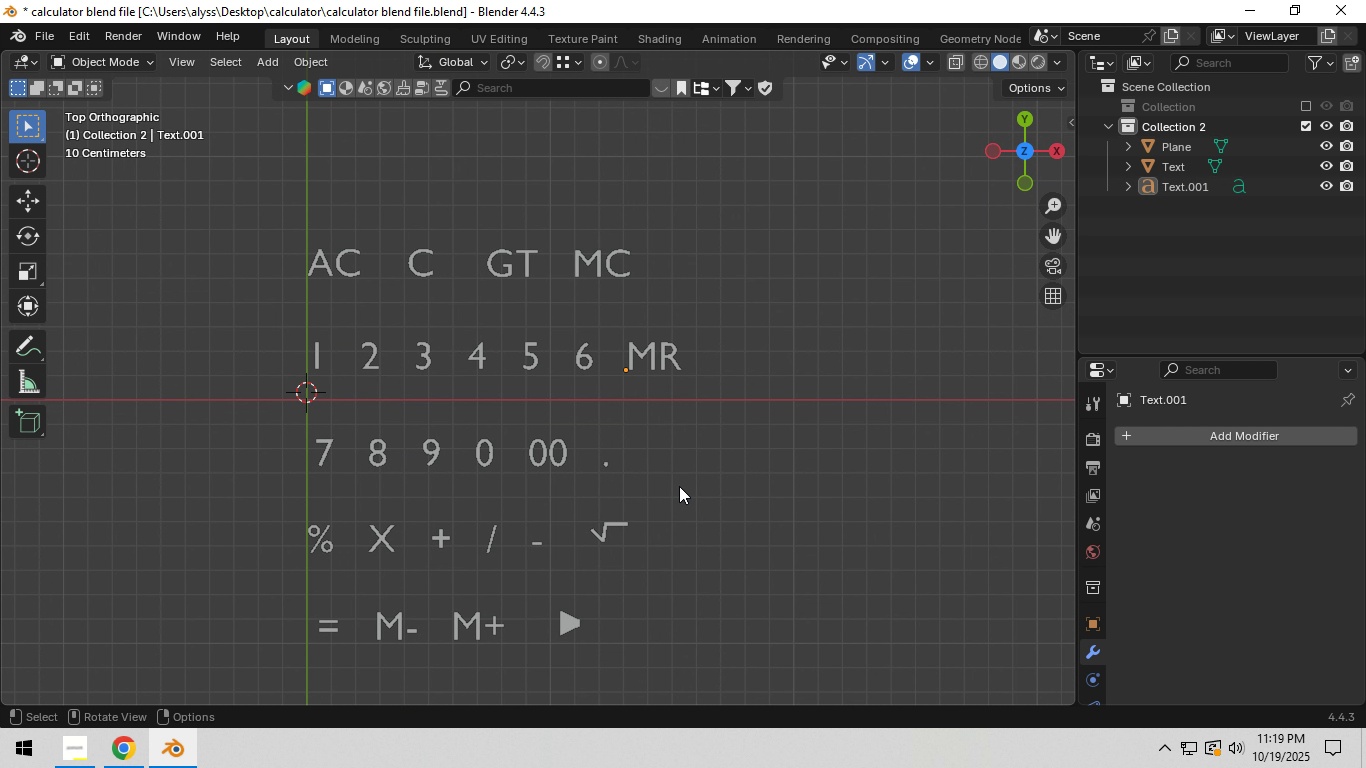 
hold_key(key=ShiftLeft, duration=0.78)
 